 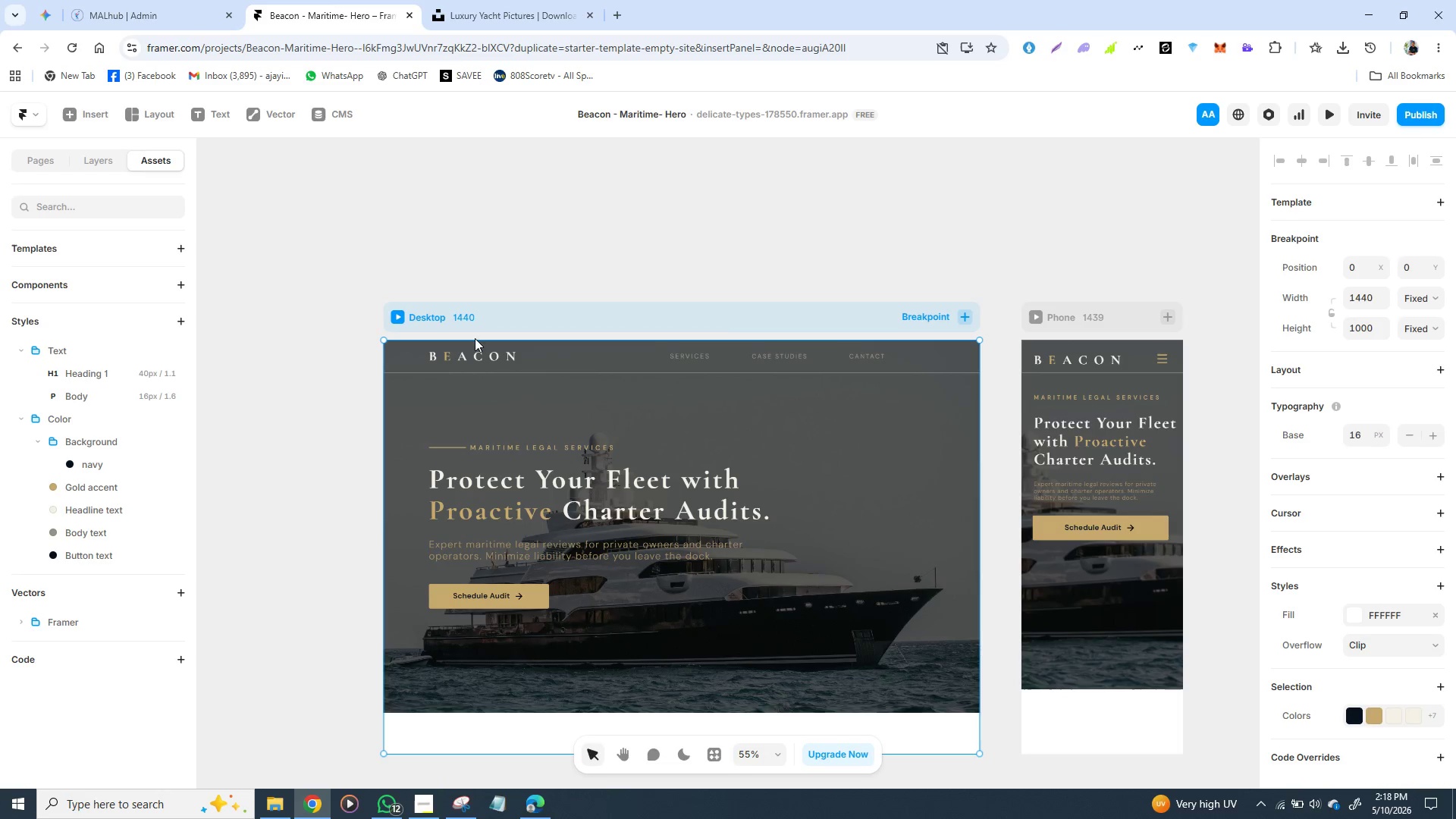 
scroll: coordinate [908, 350], scroll_direction: down, amount: 3.0
 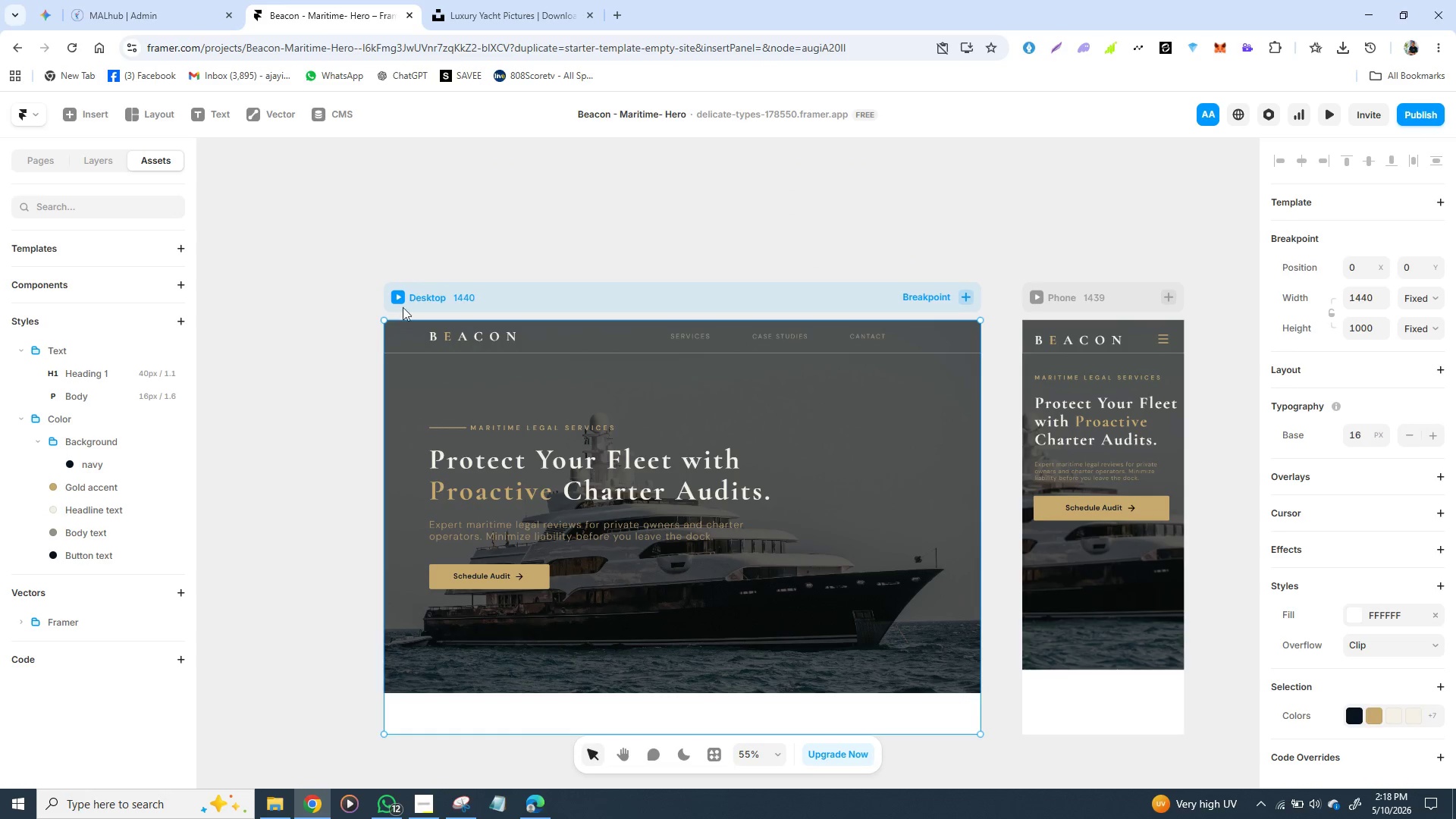 
wait(12.37)
 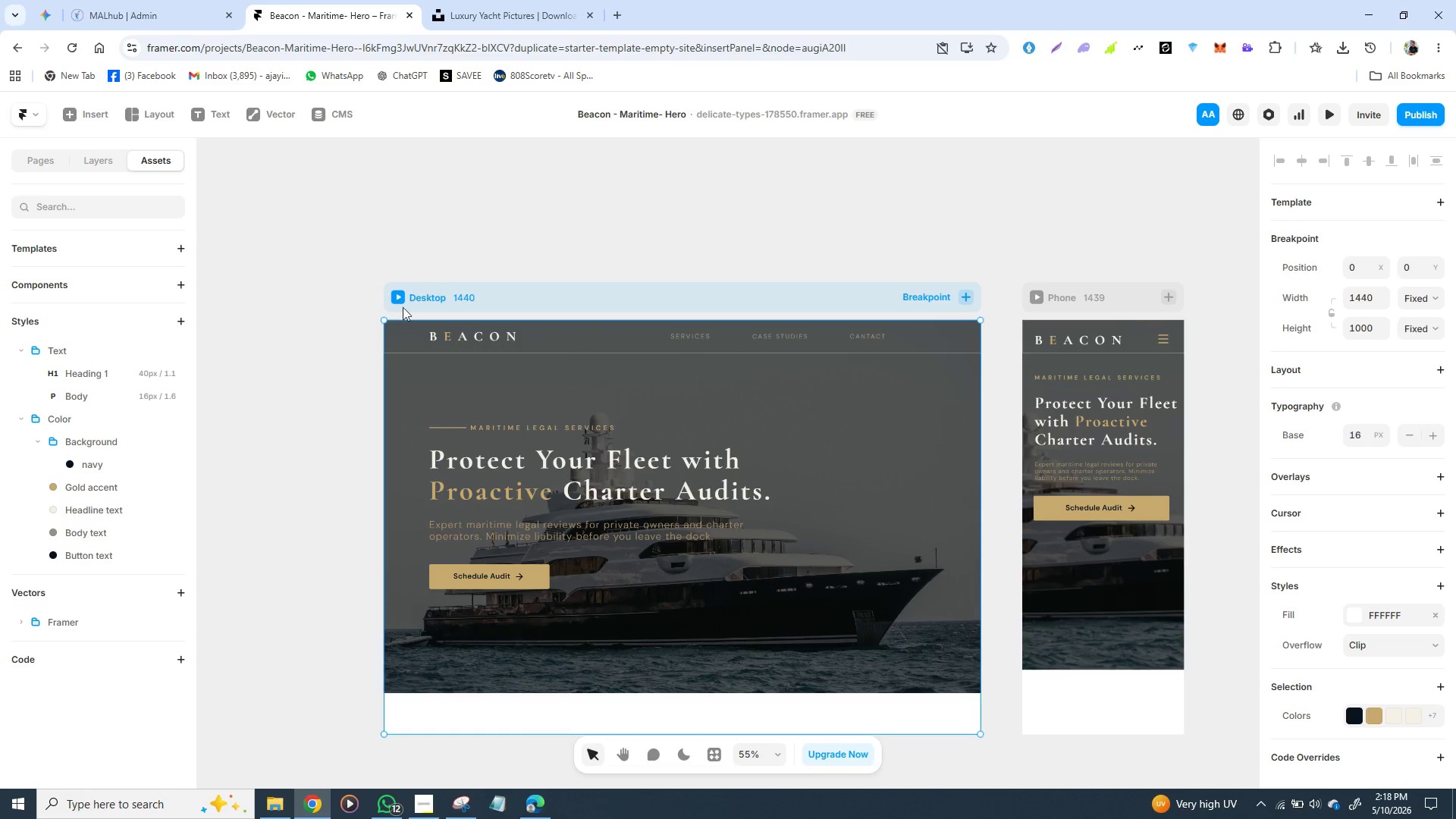 
left_click([607, 478])
 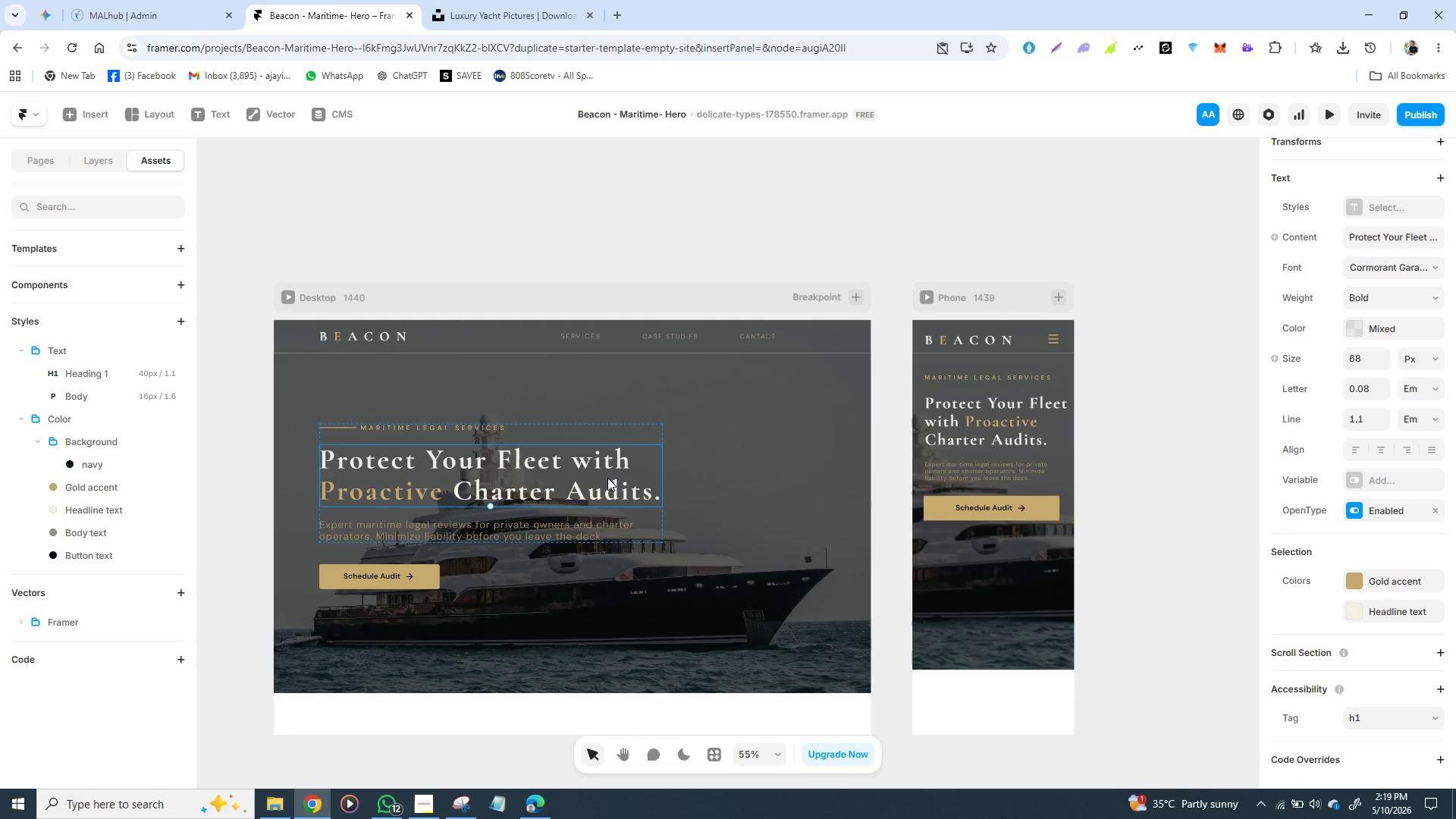 
wait(56.22)
 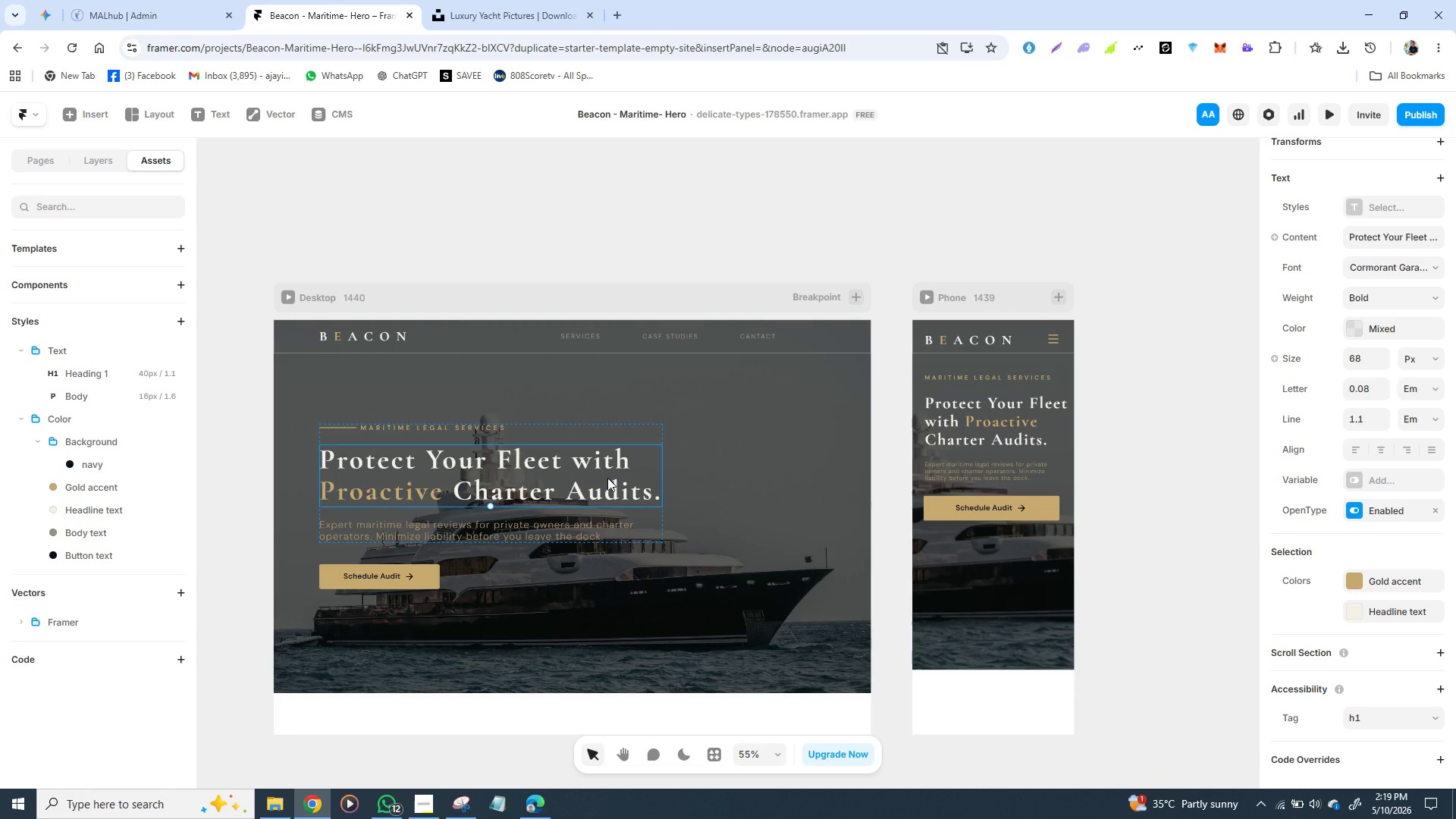 
left_click([368, 572])
 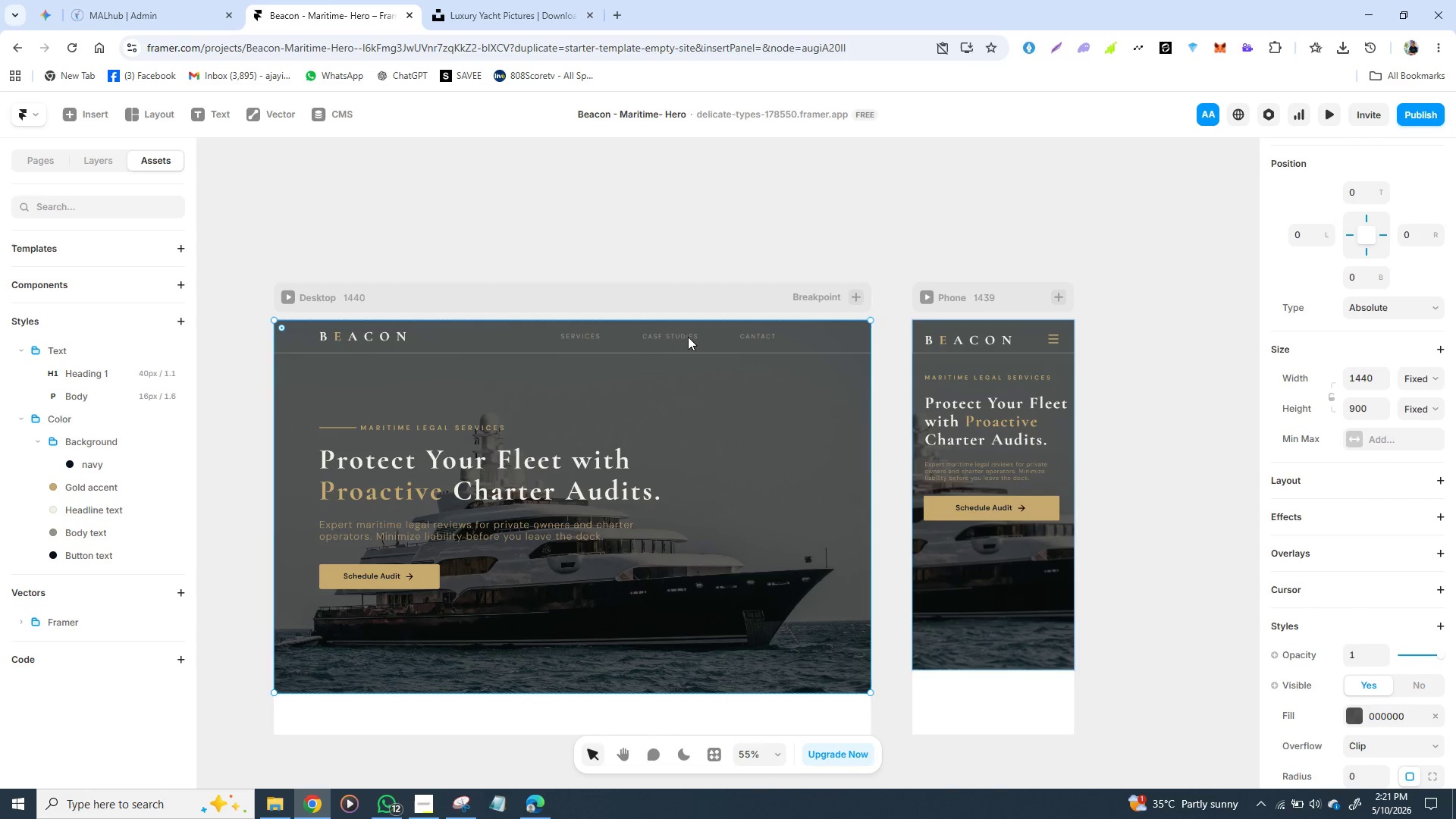 
wait(69.22)
 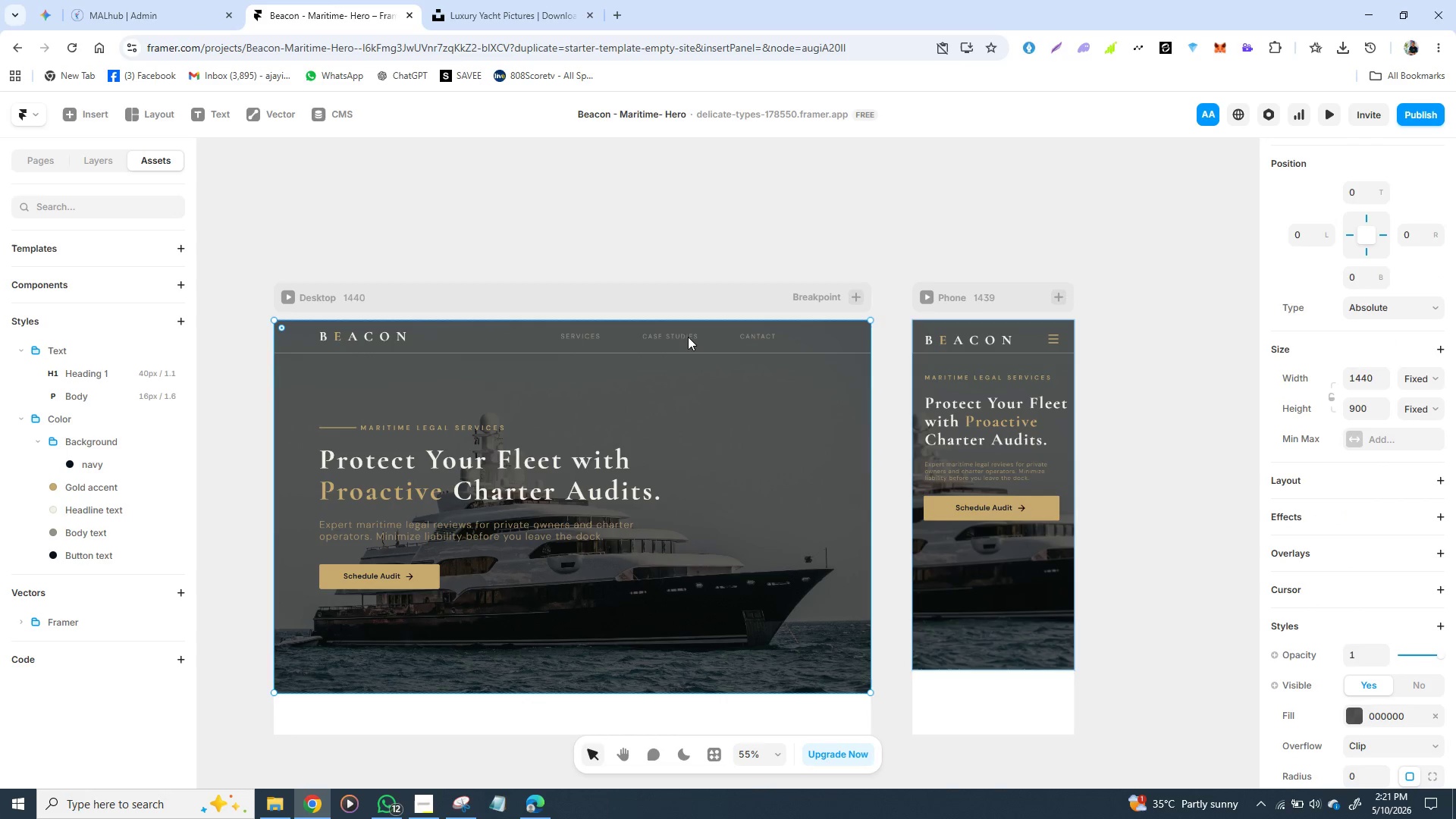 
left_click([382, 335])
 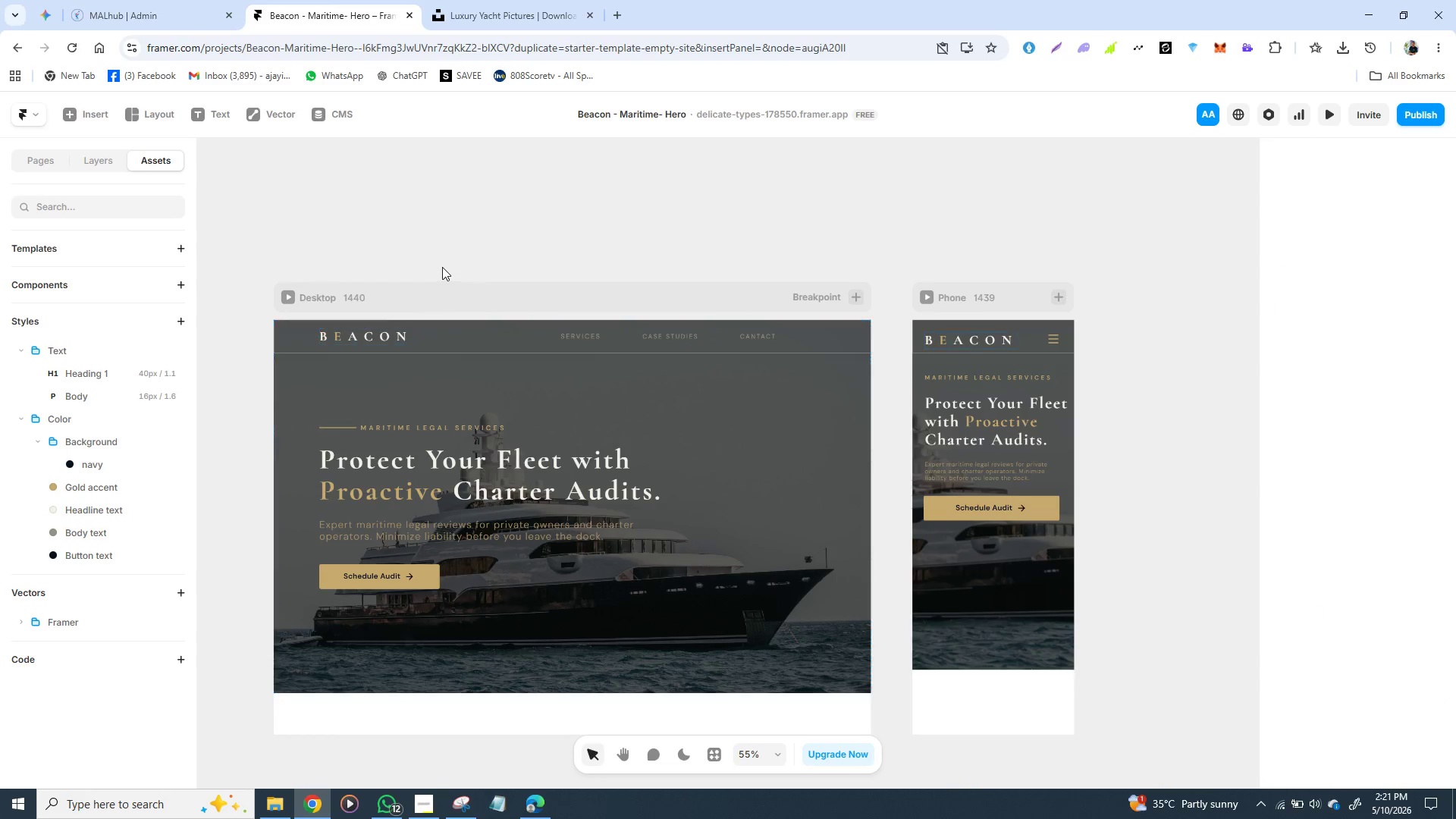 
left_click([441, 268])
 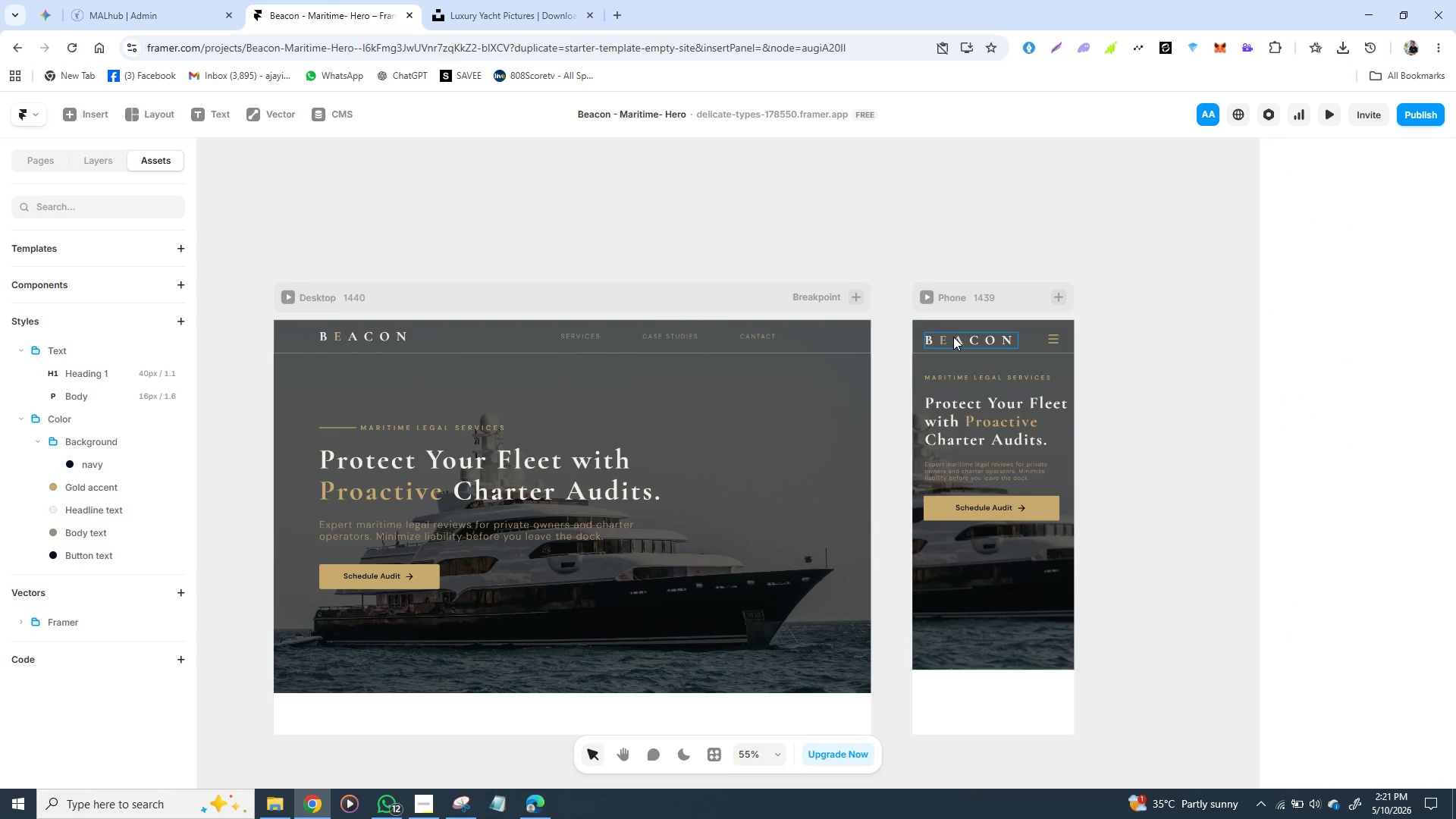 
left_click([953, 337])
 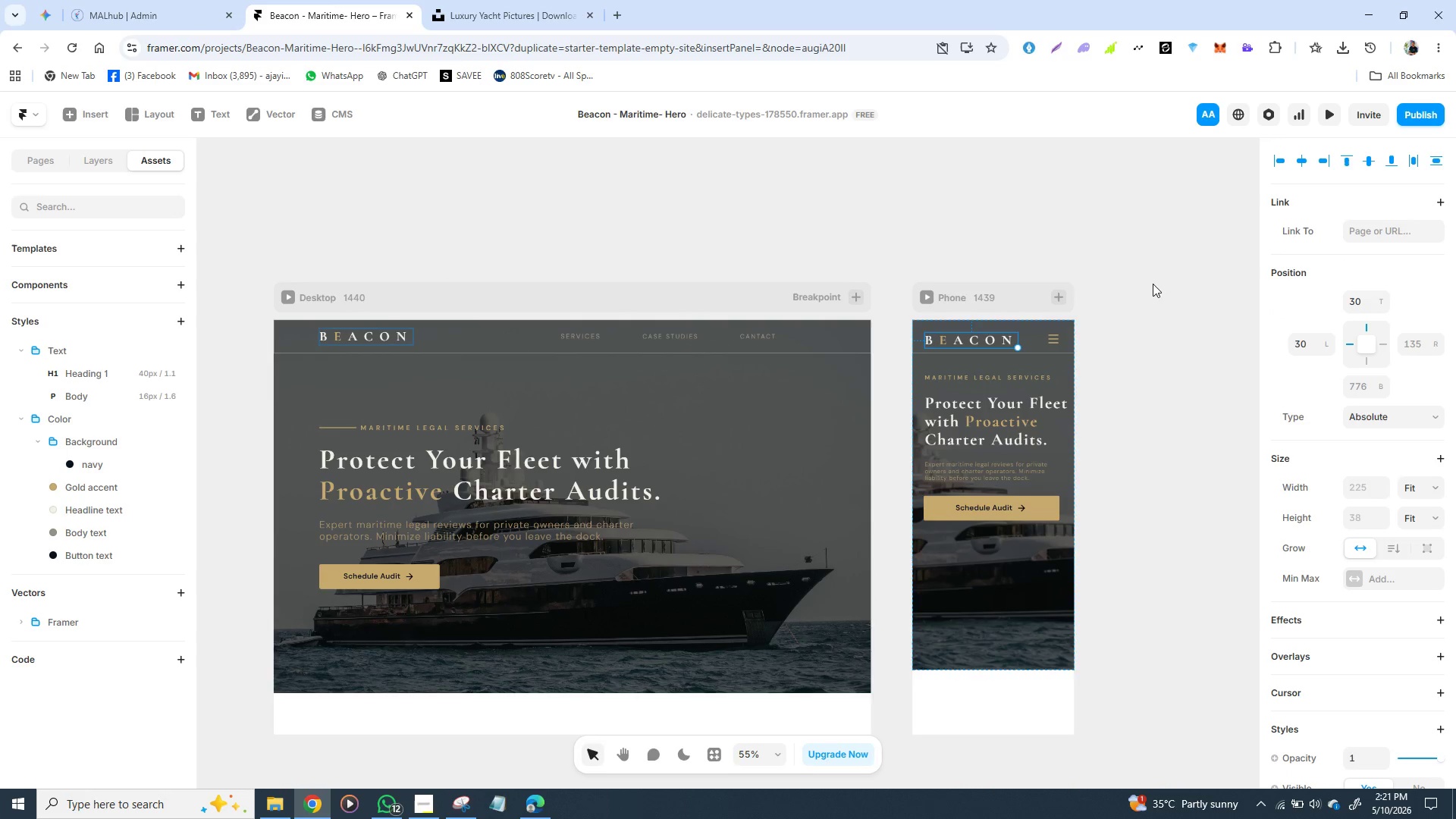 
left_click([1151, 284])
 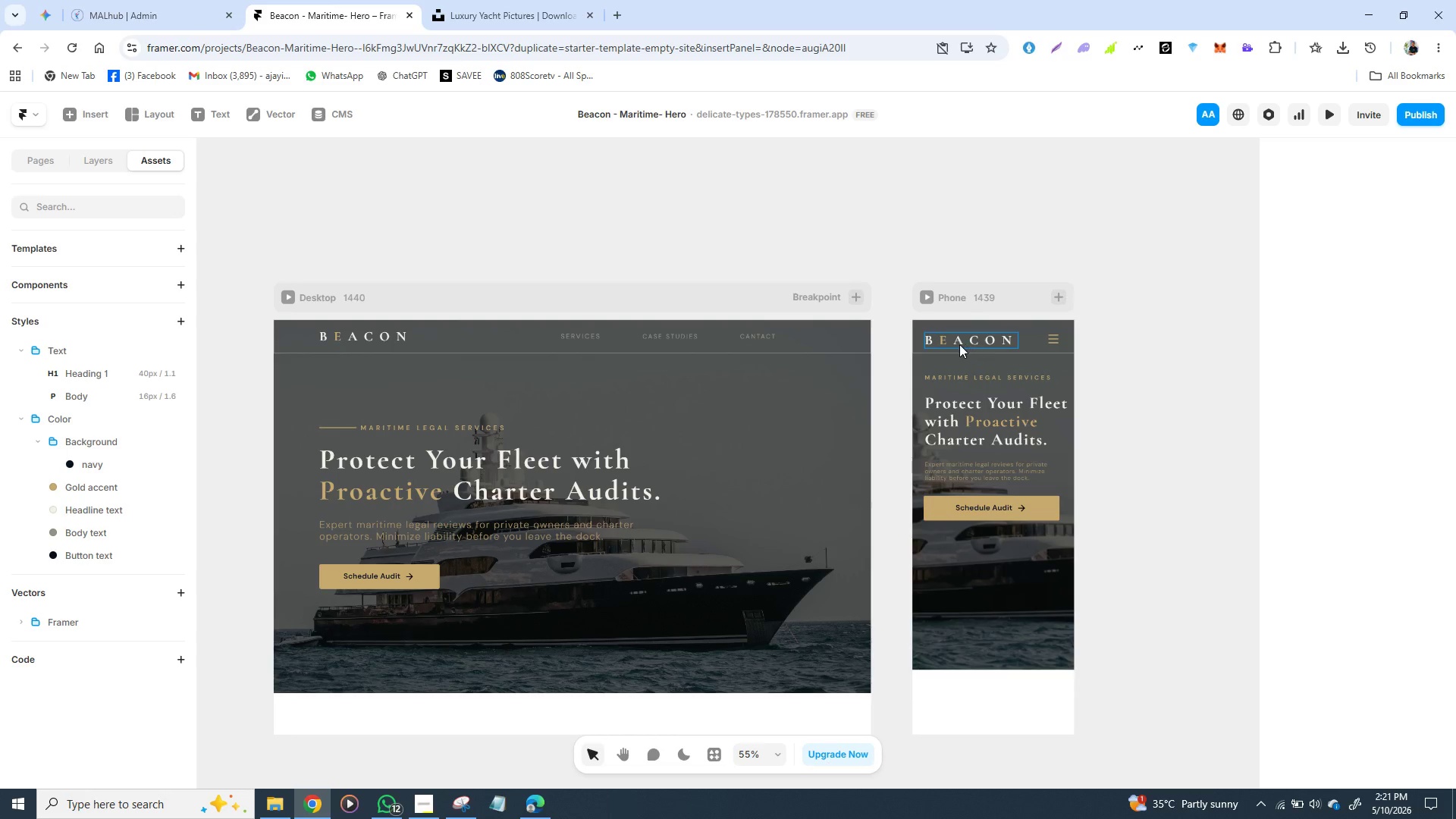 
left_click([959, 344])
 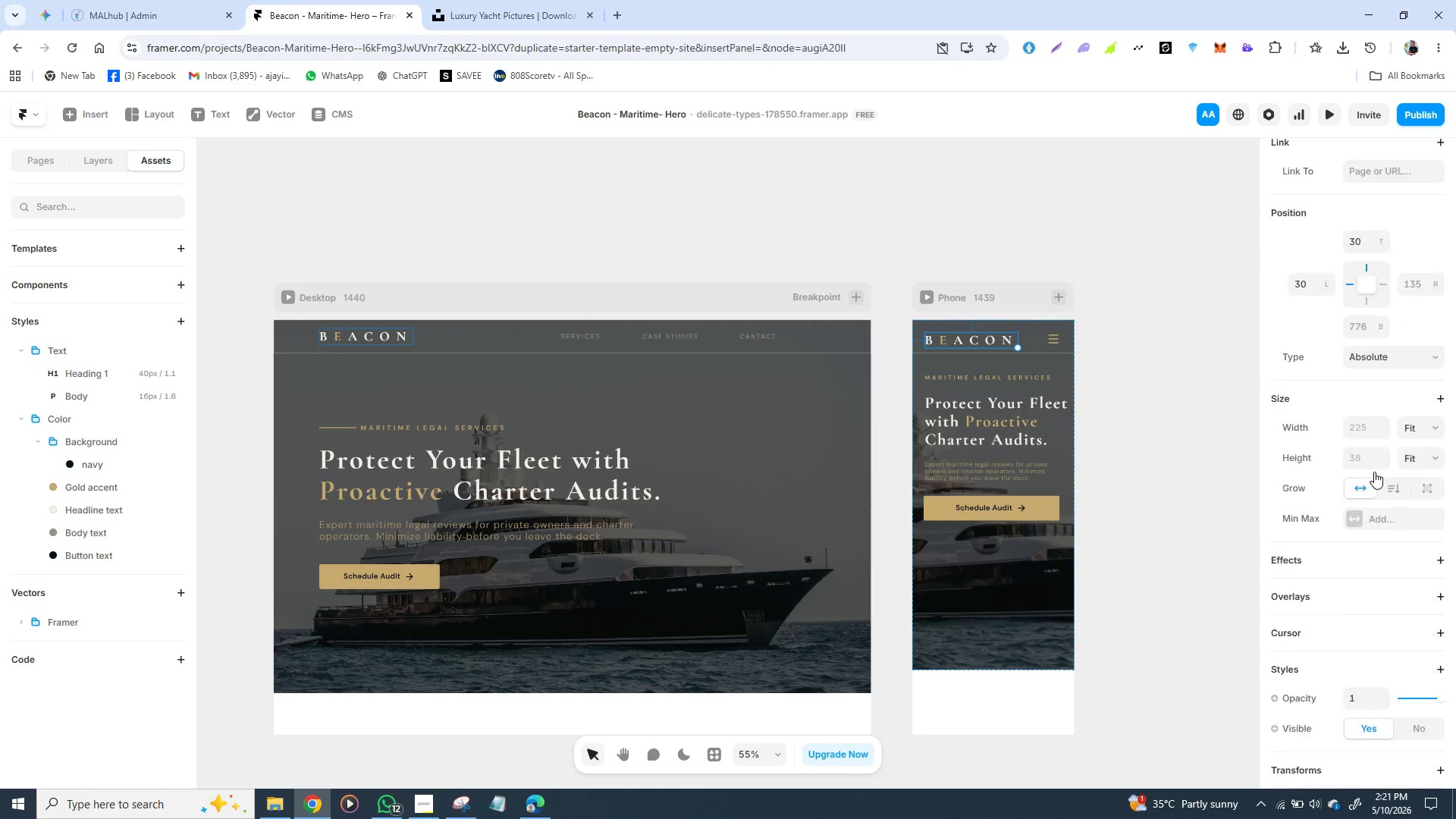 
scroll: coordinate [1375, 469], scroll_direction: down, amount: 2.0
 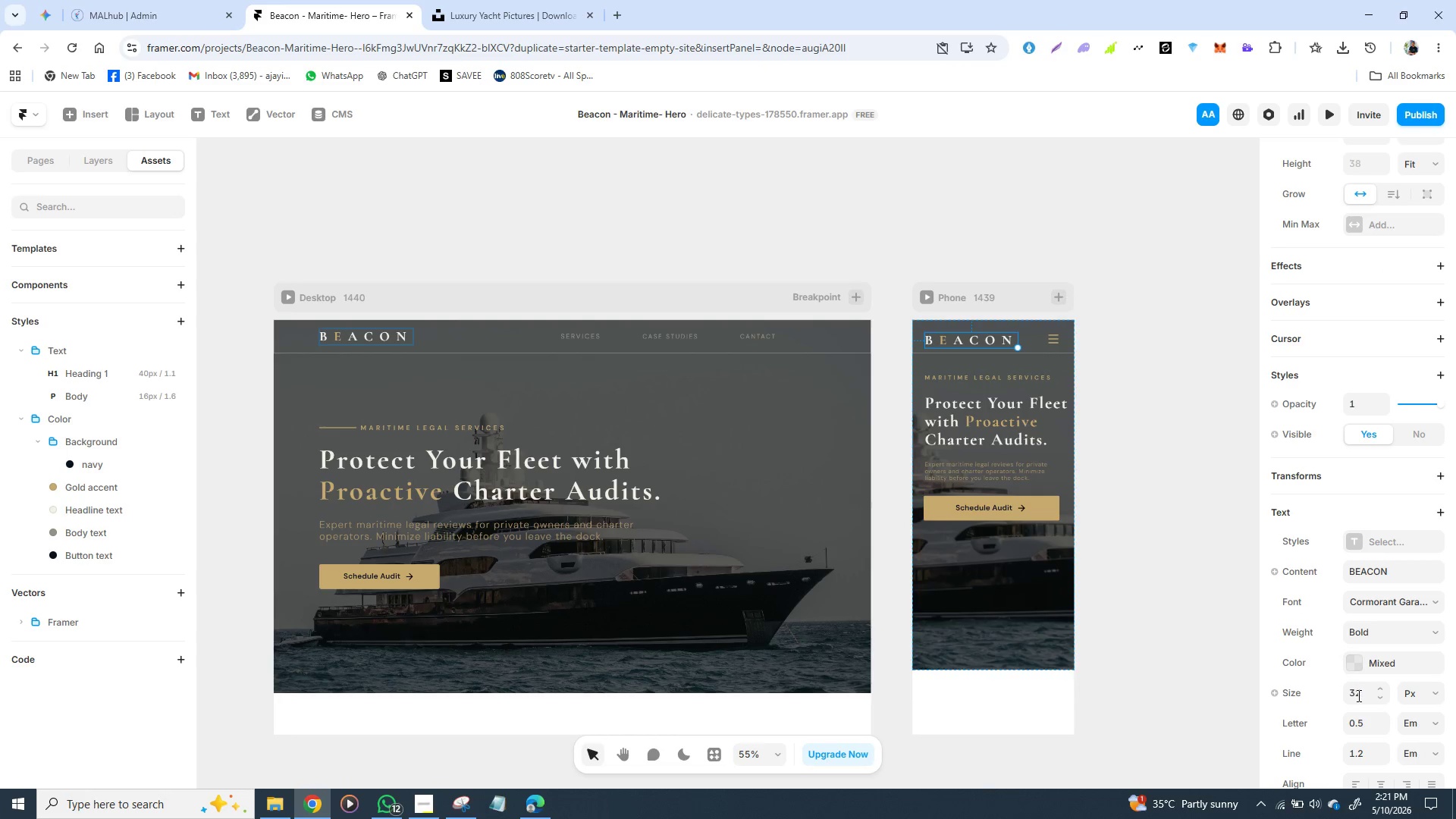 
left_click([1360, 693])
 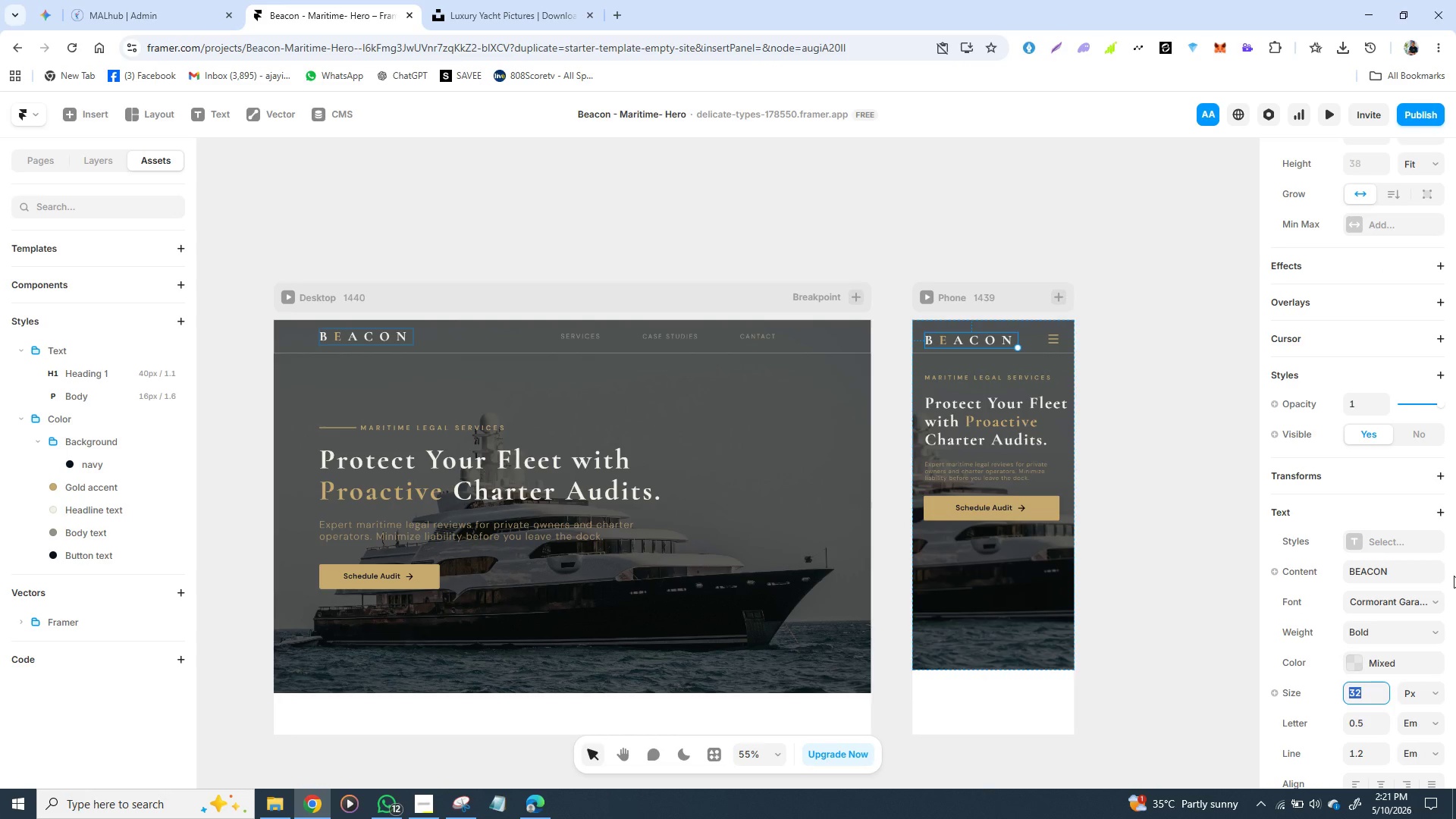 
type(24)
 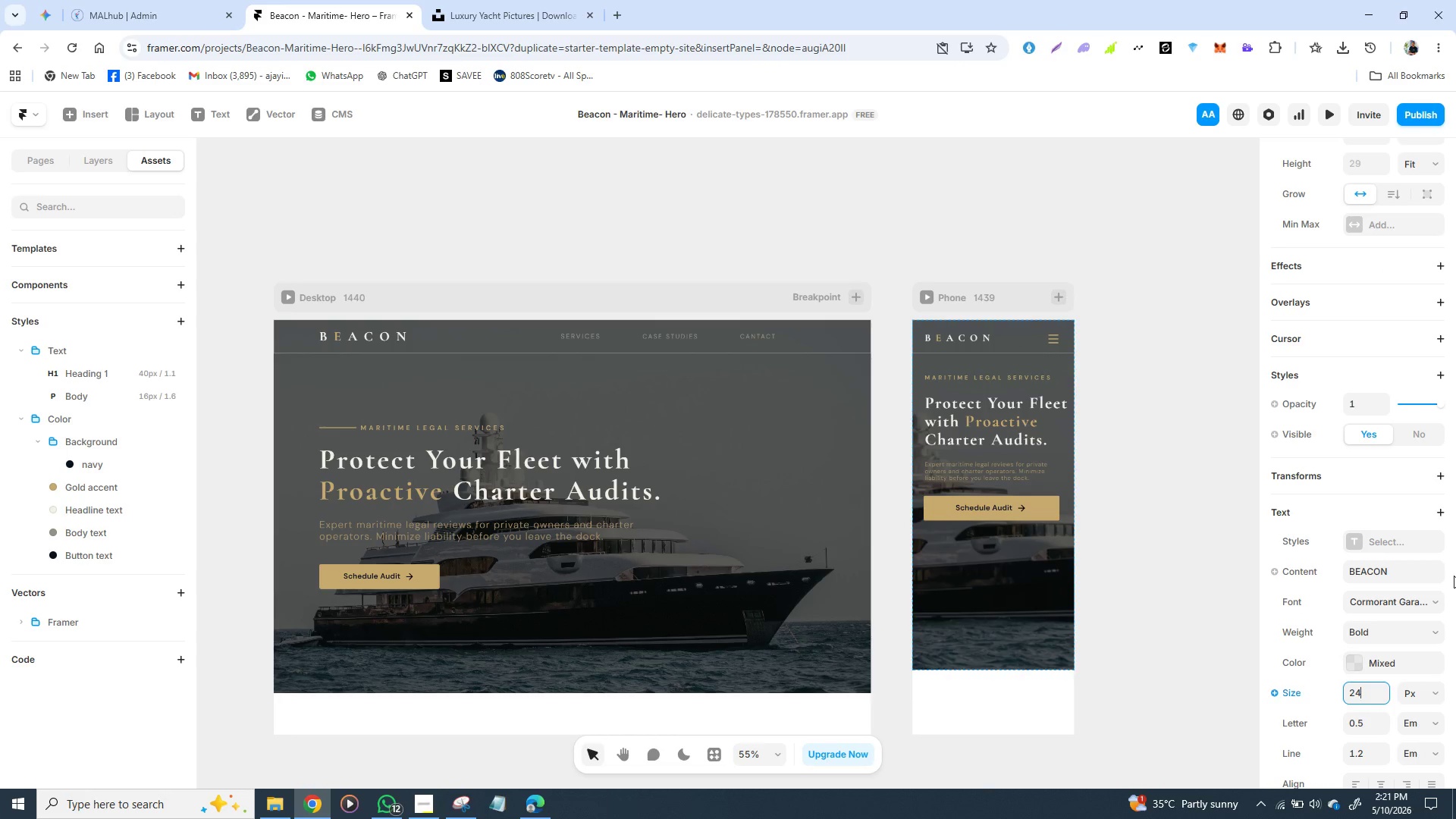 
key(Enter)
 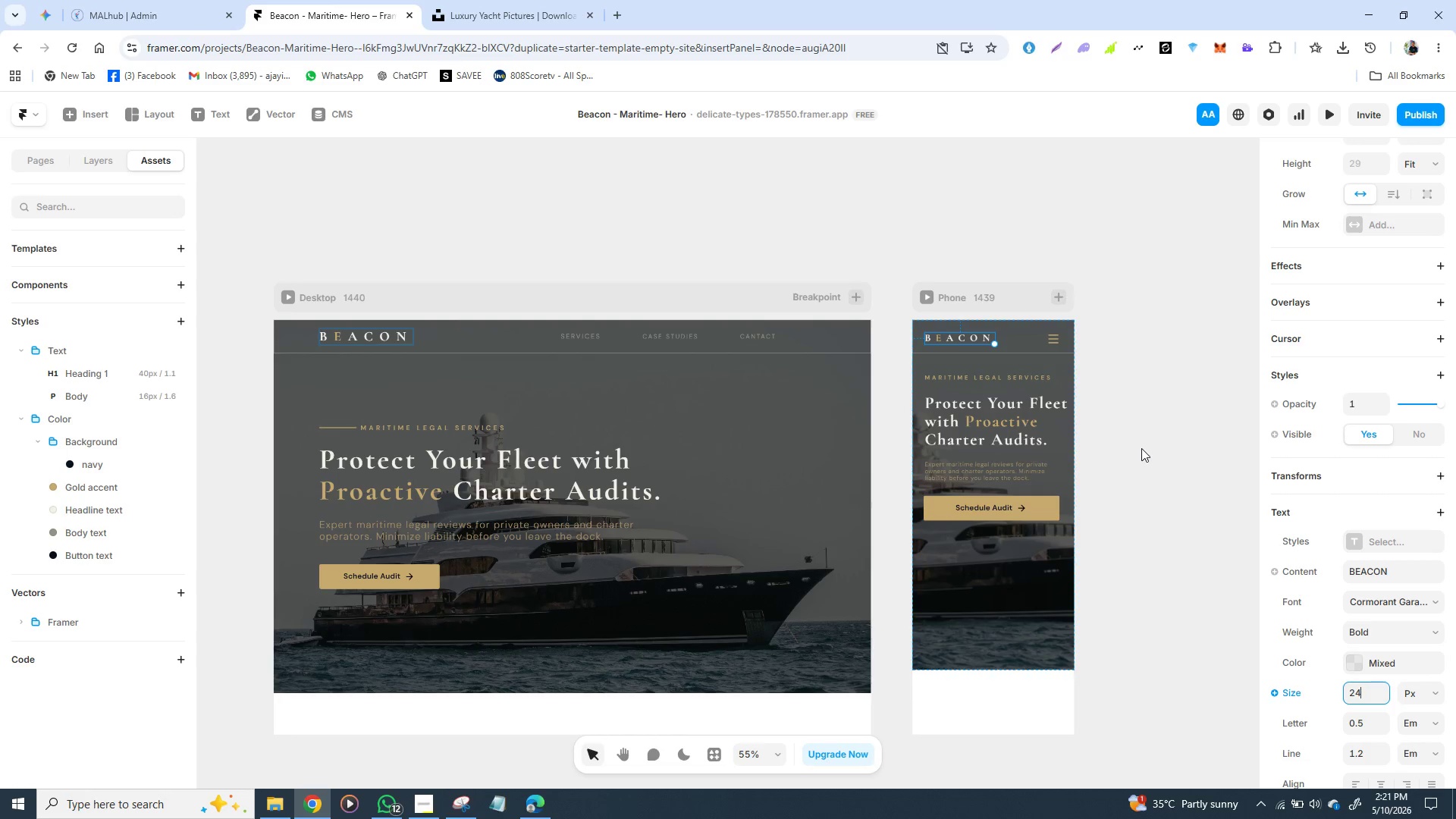 
left_click([1144, 443])
 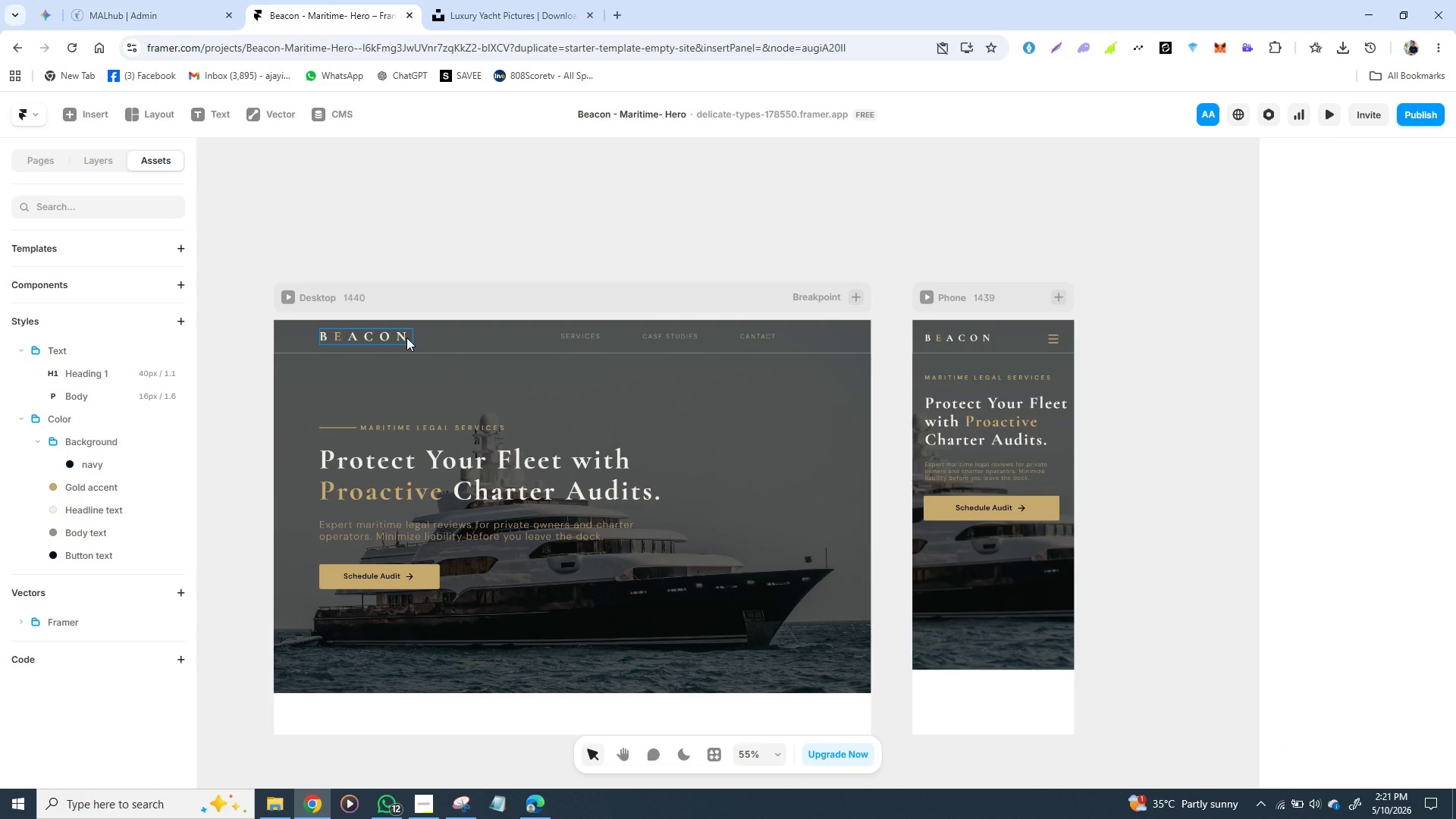 
left_click([406, 337])
 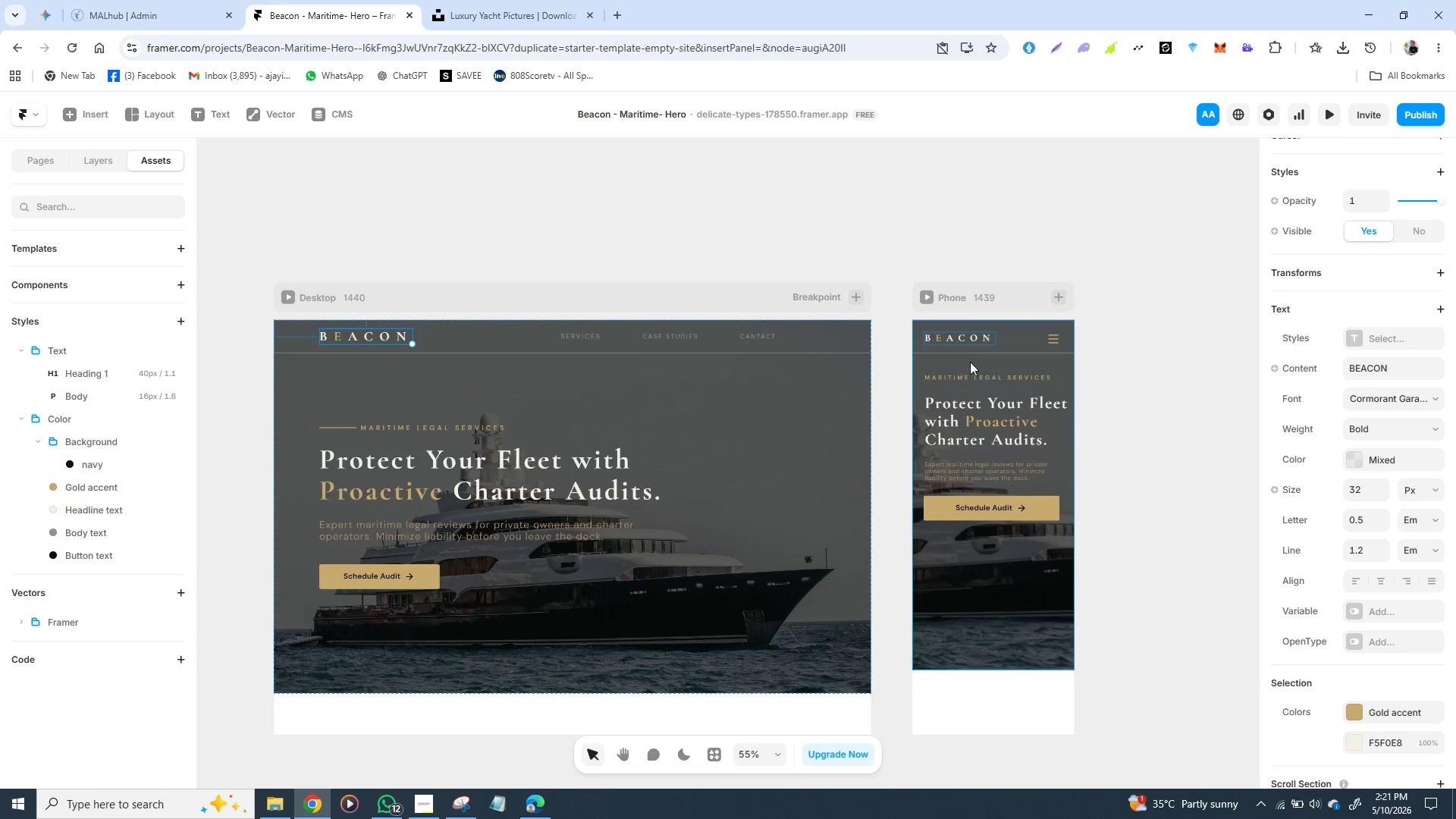 
left_click([968, 339])
 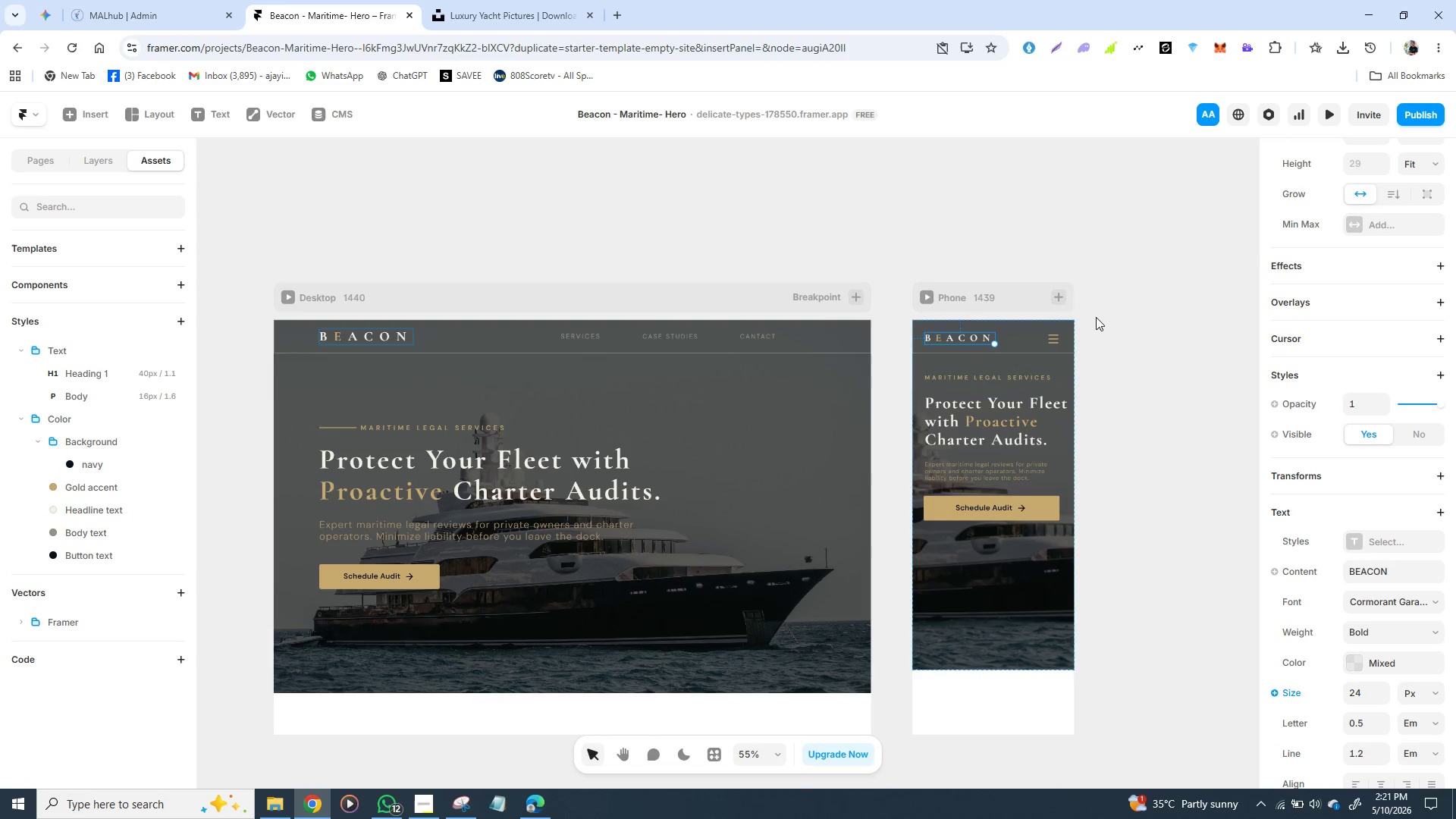 
left_click([1121, 313])
 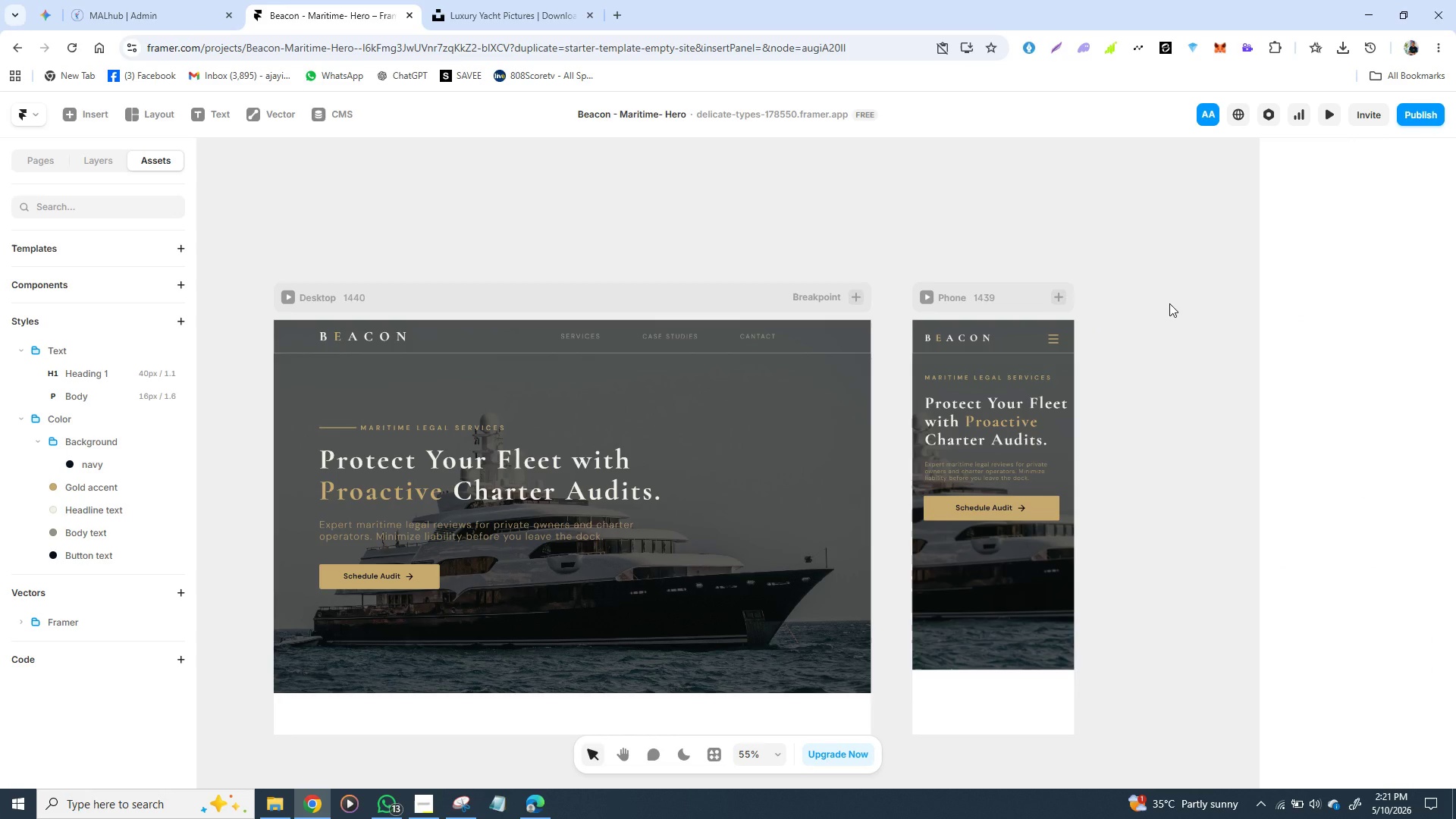 
wait(9.3)
 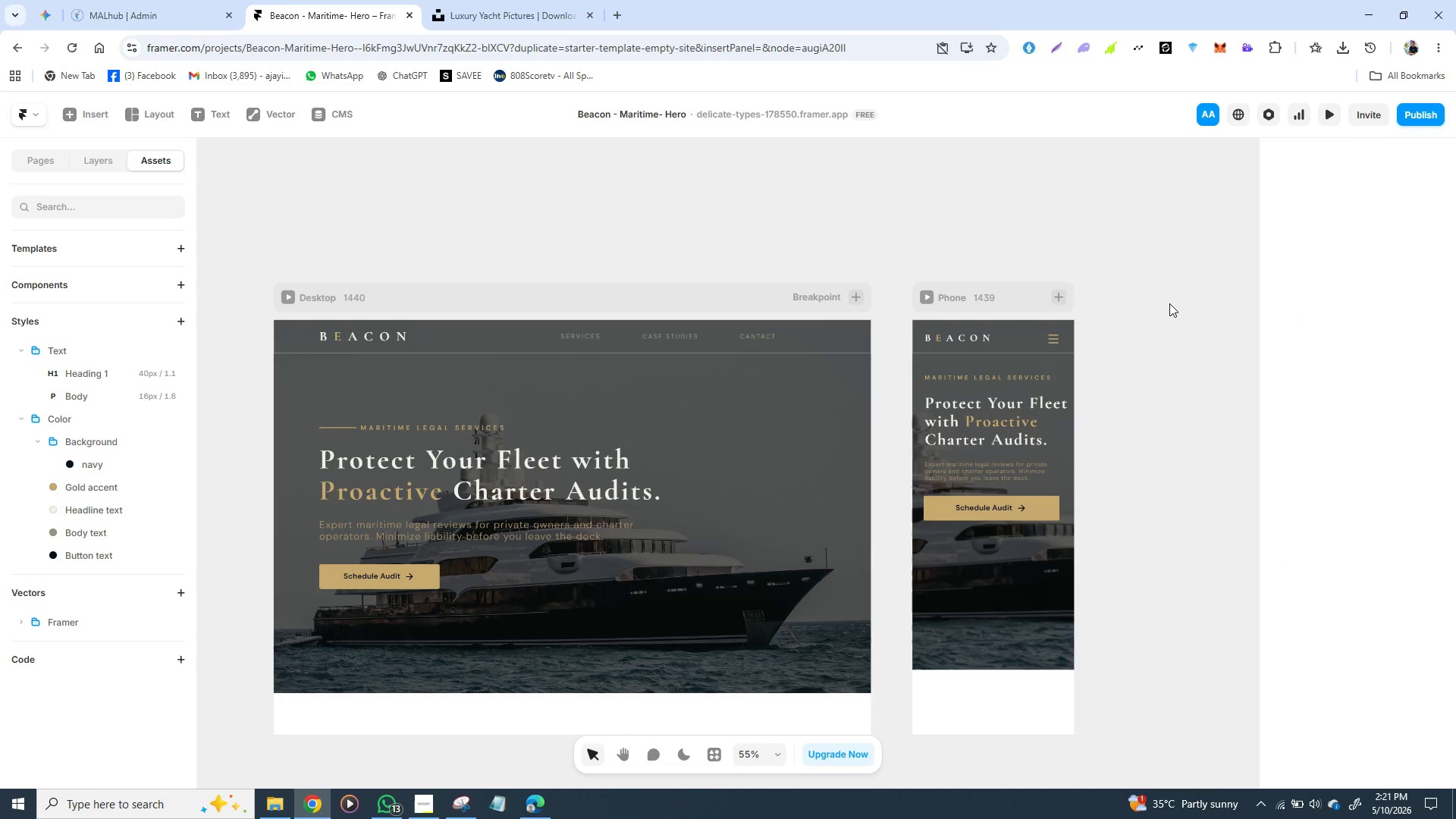 
left_click([965, 439])
 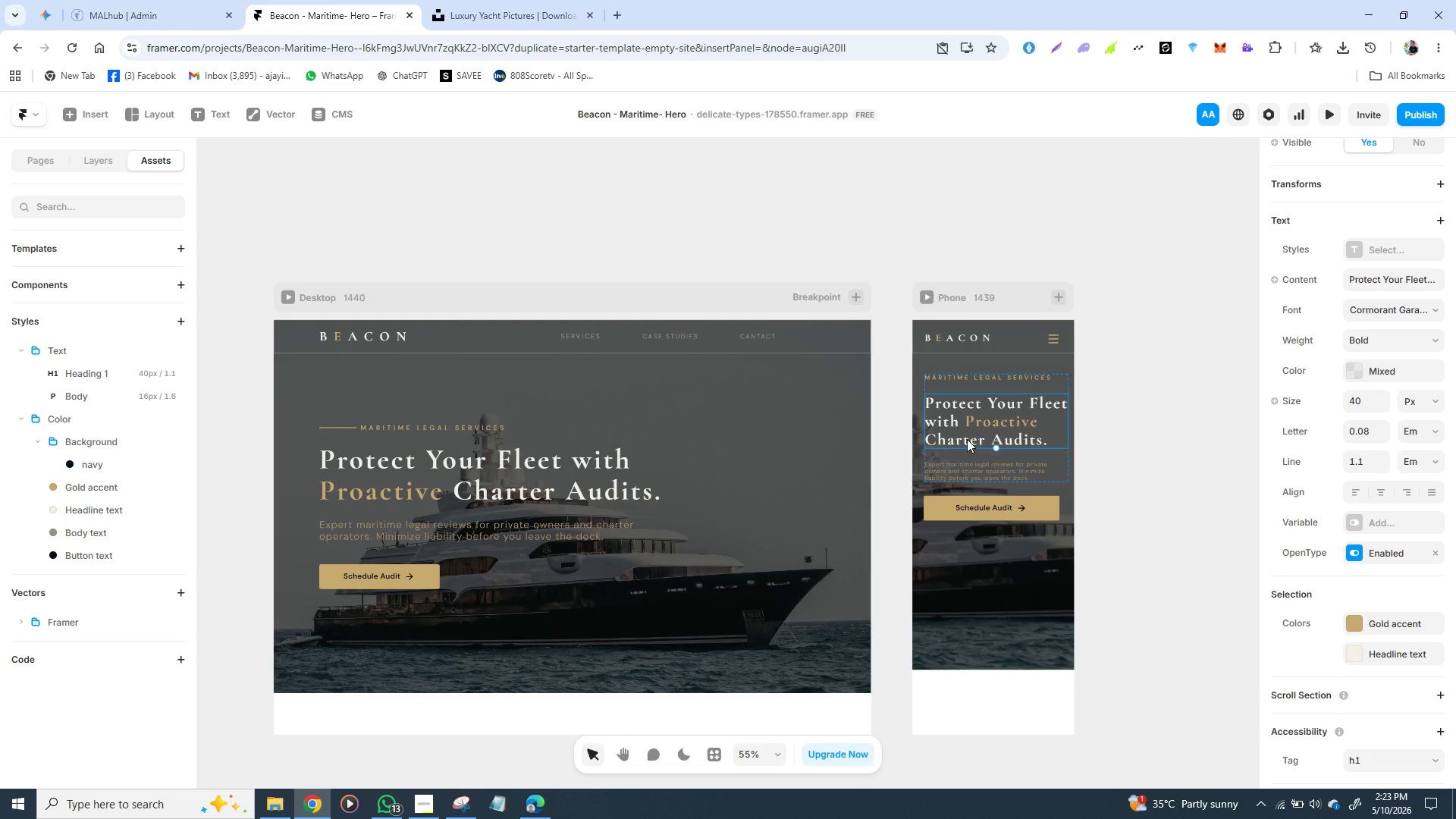 
wait(81.62)
 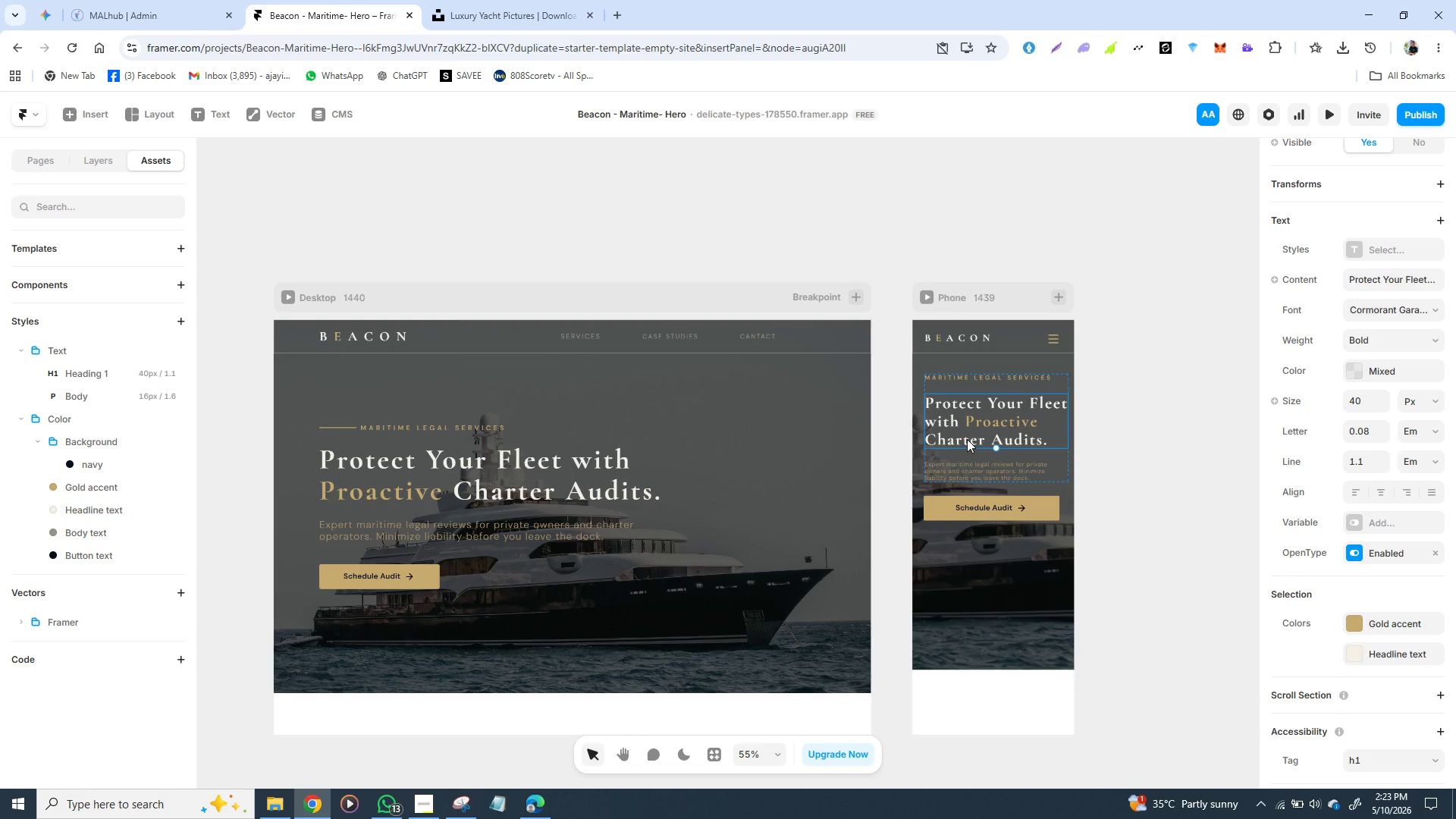 
left_click([581, 494])
 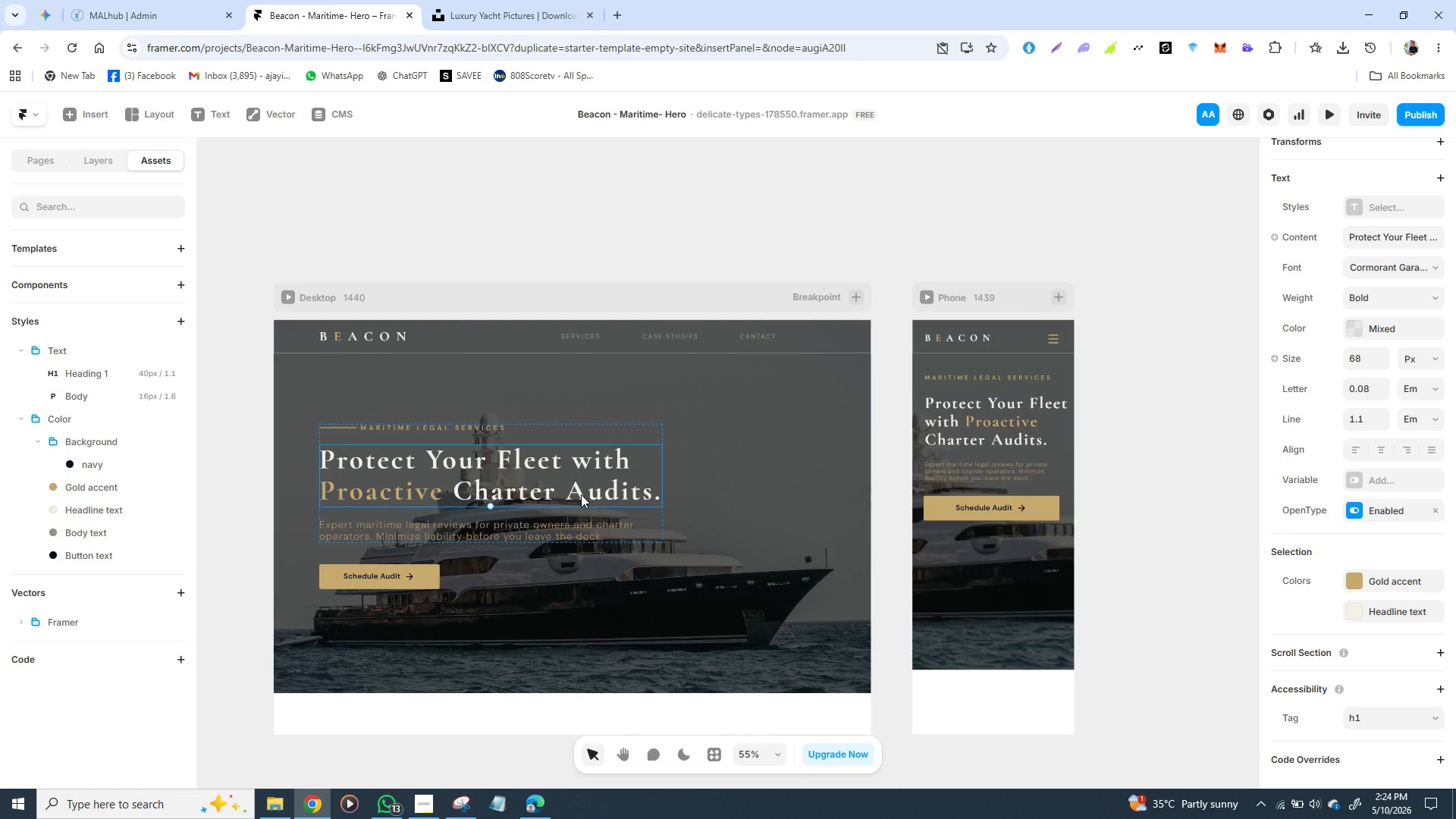 
wait(68.47)
 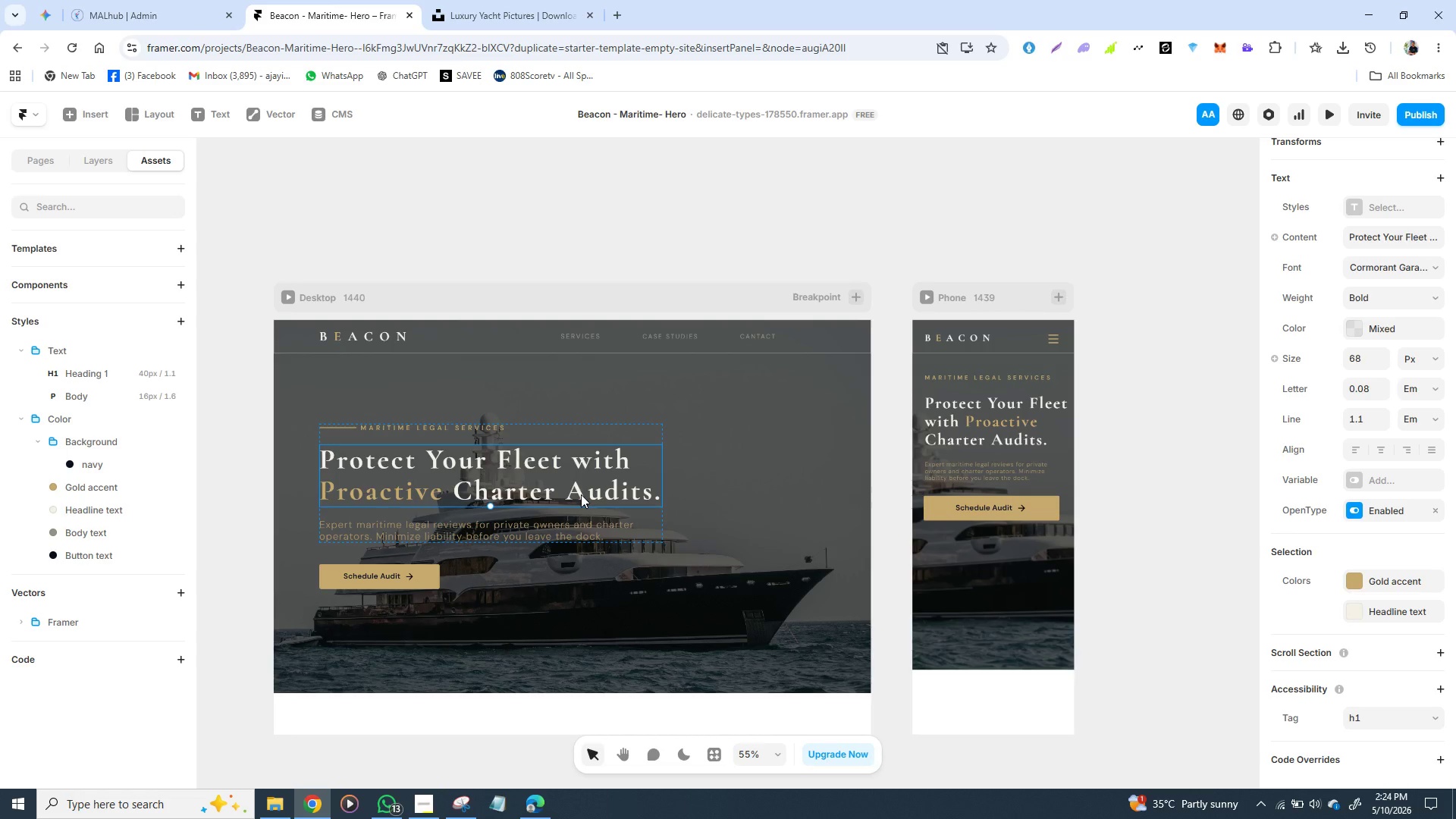 
left_click([556, 528])
 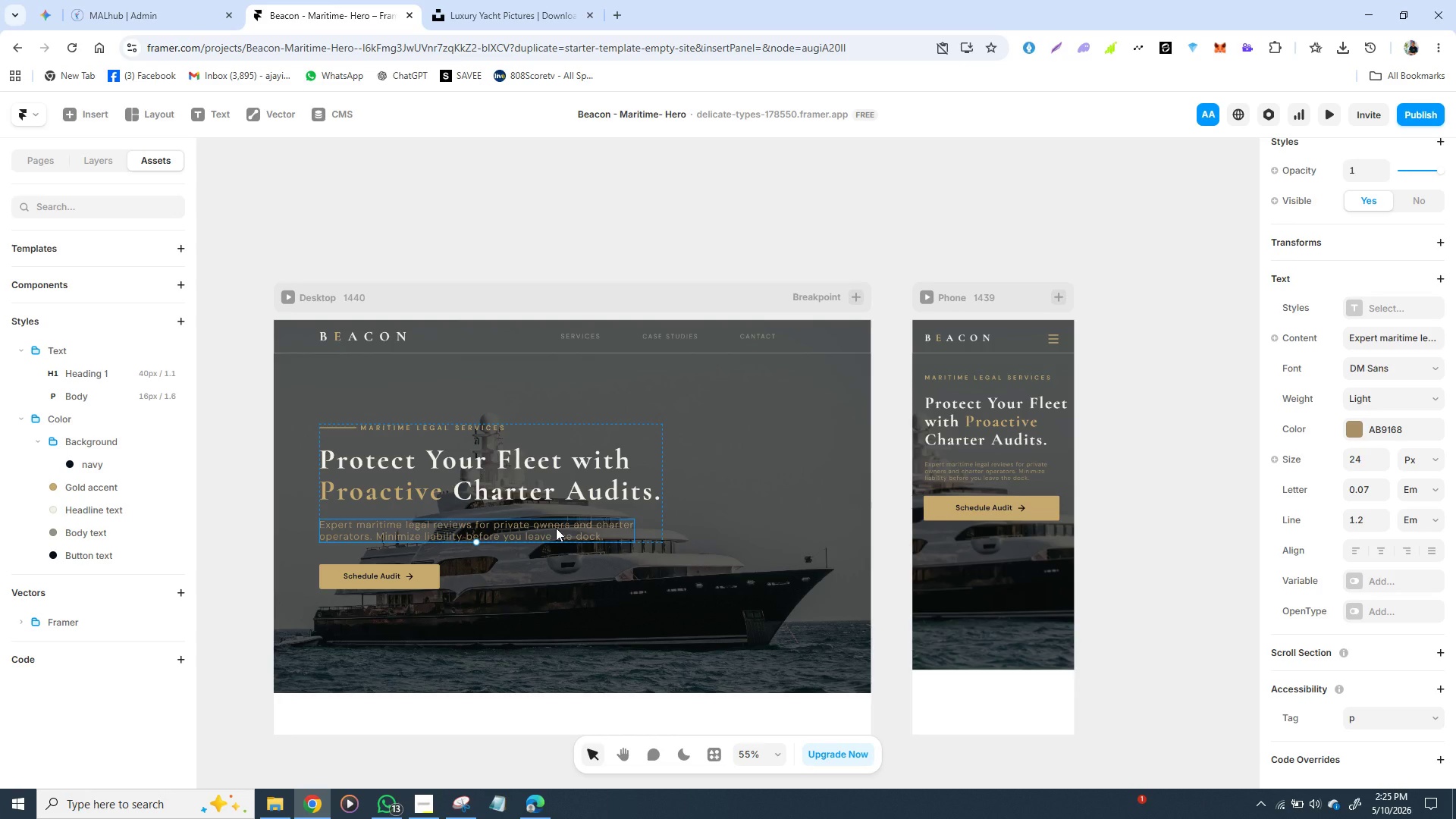 
wait(50.78)
 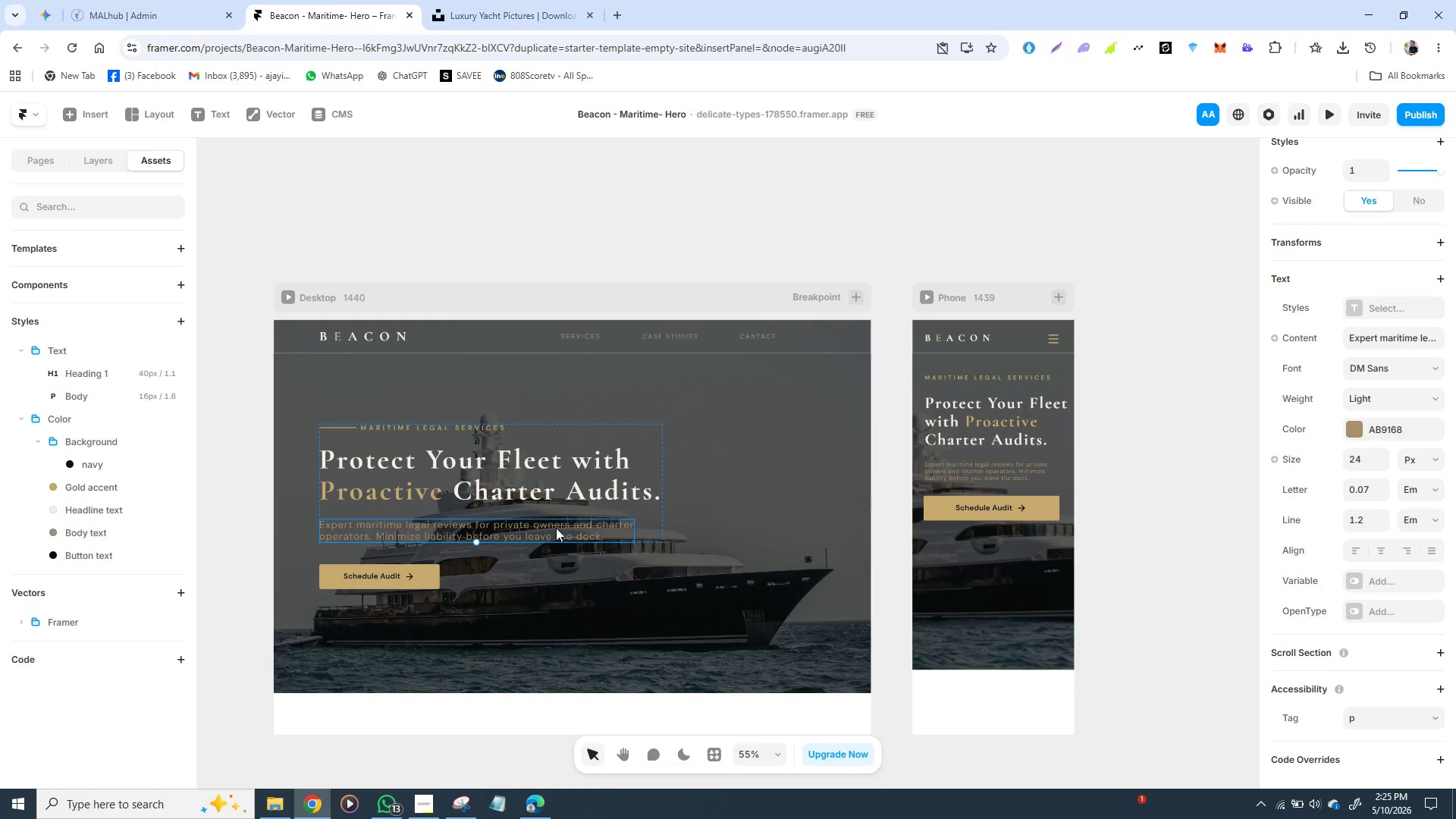 
left_click([957, 407])
 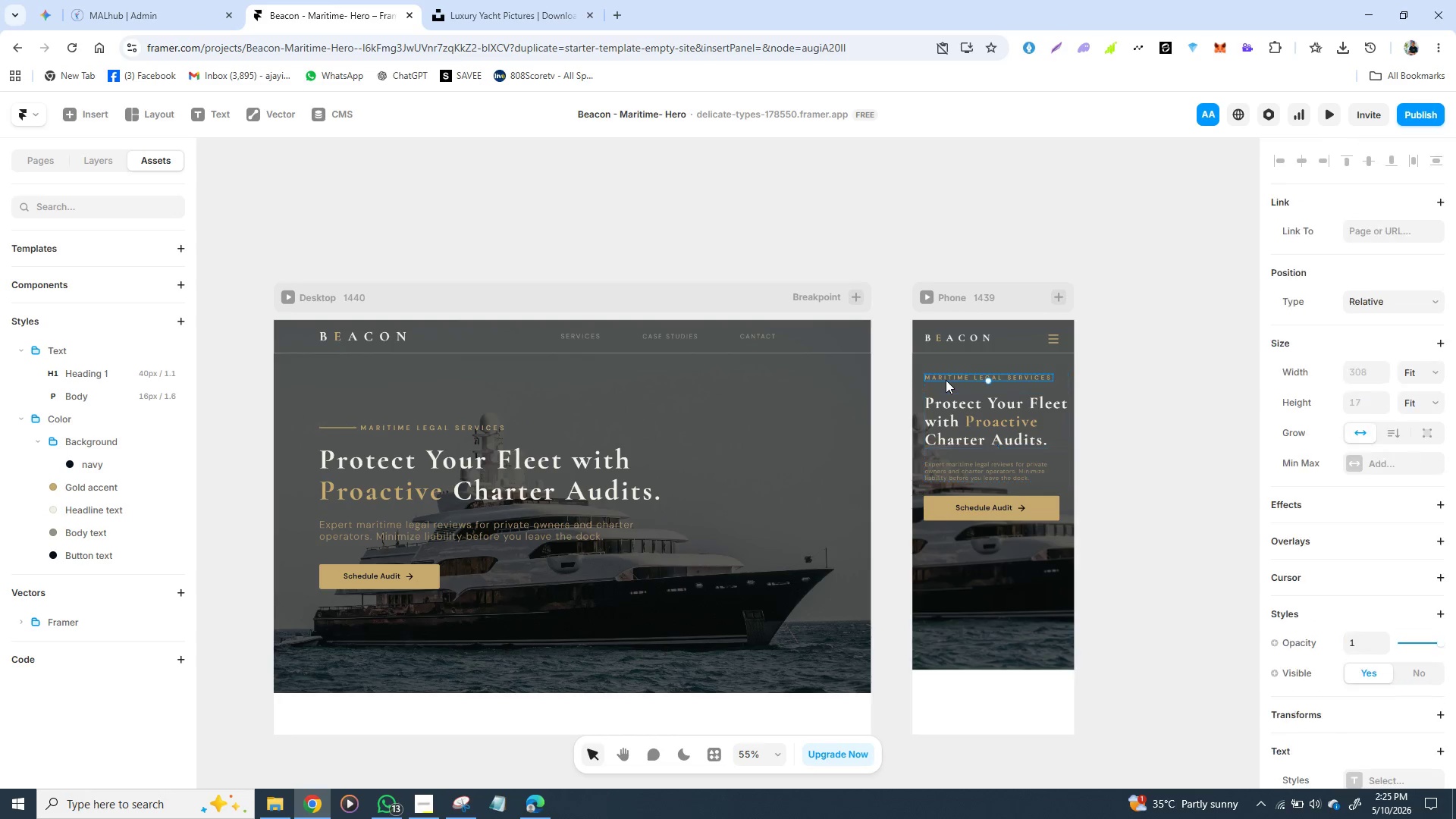 
left_click([946, 380])
 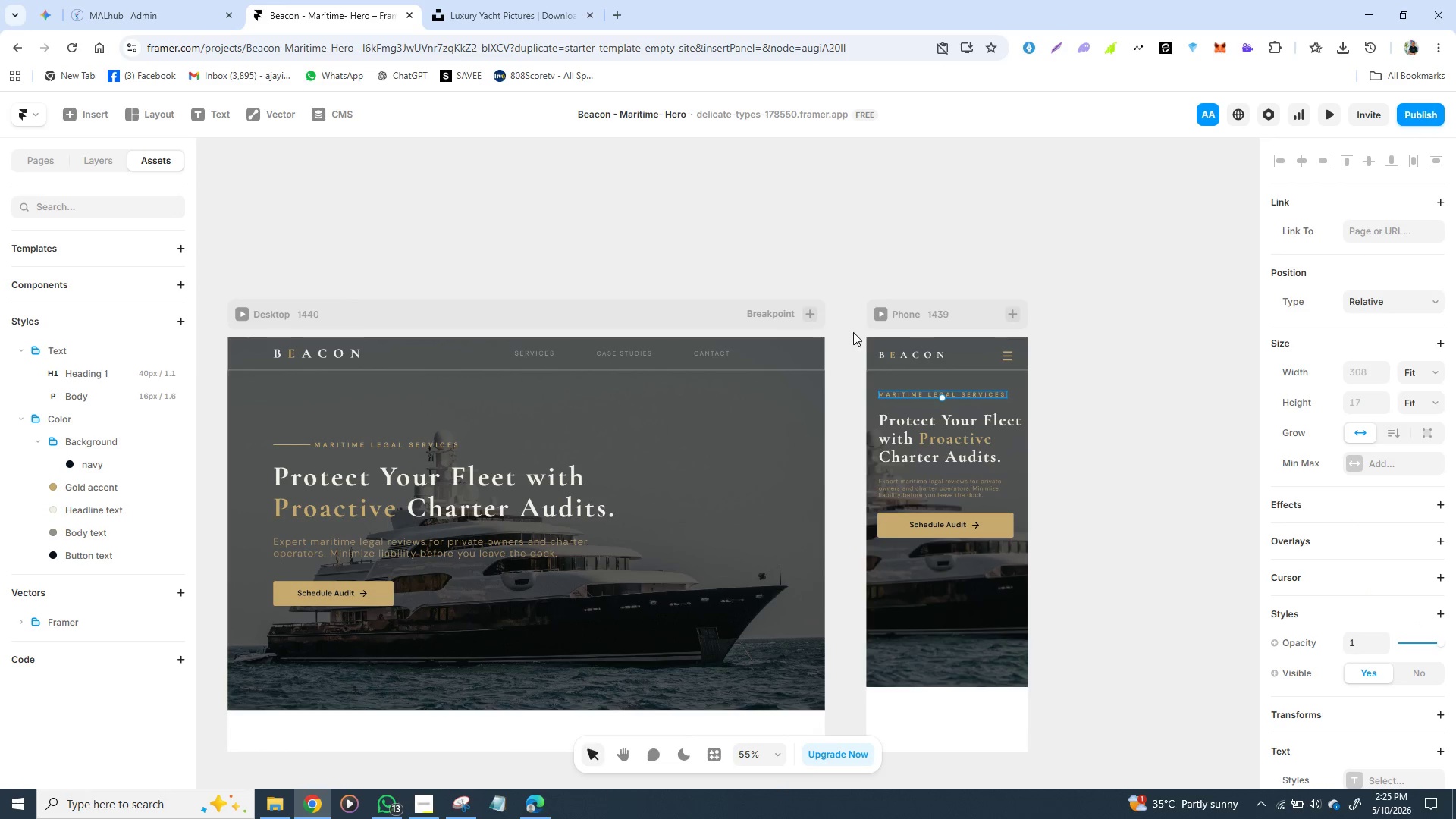 
left_click([884, 315])
 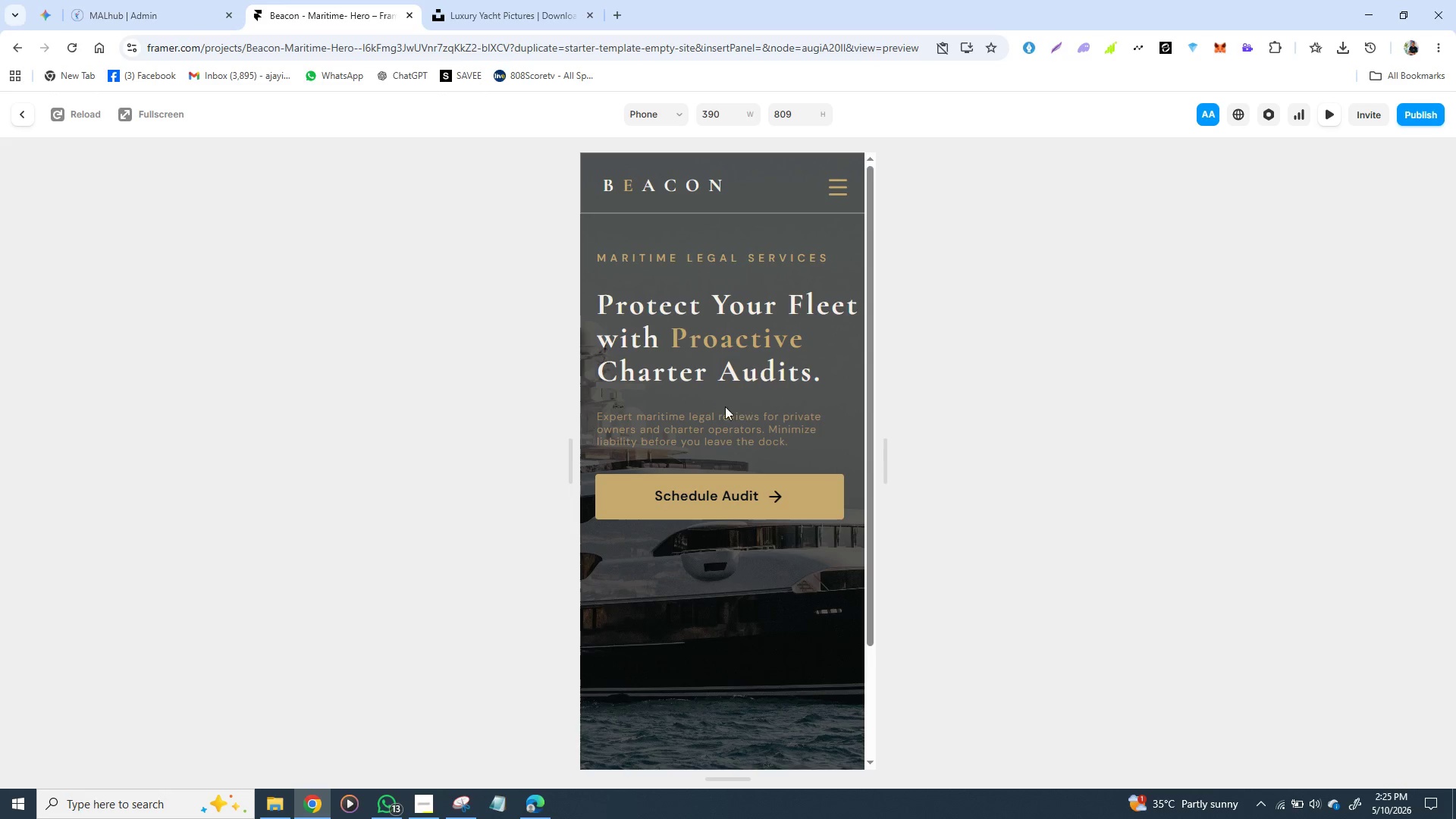 
wait(7.02)
 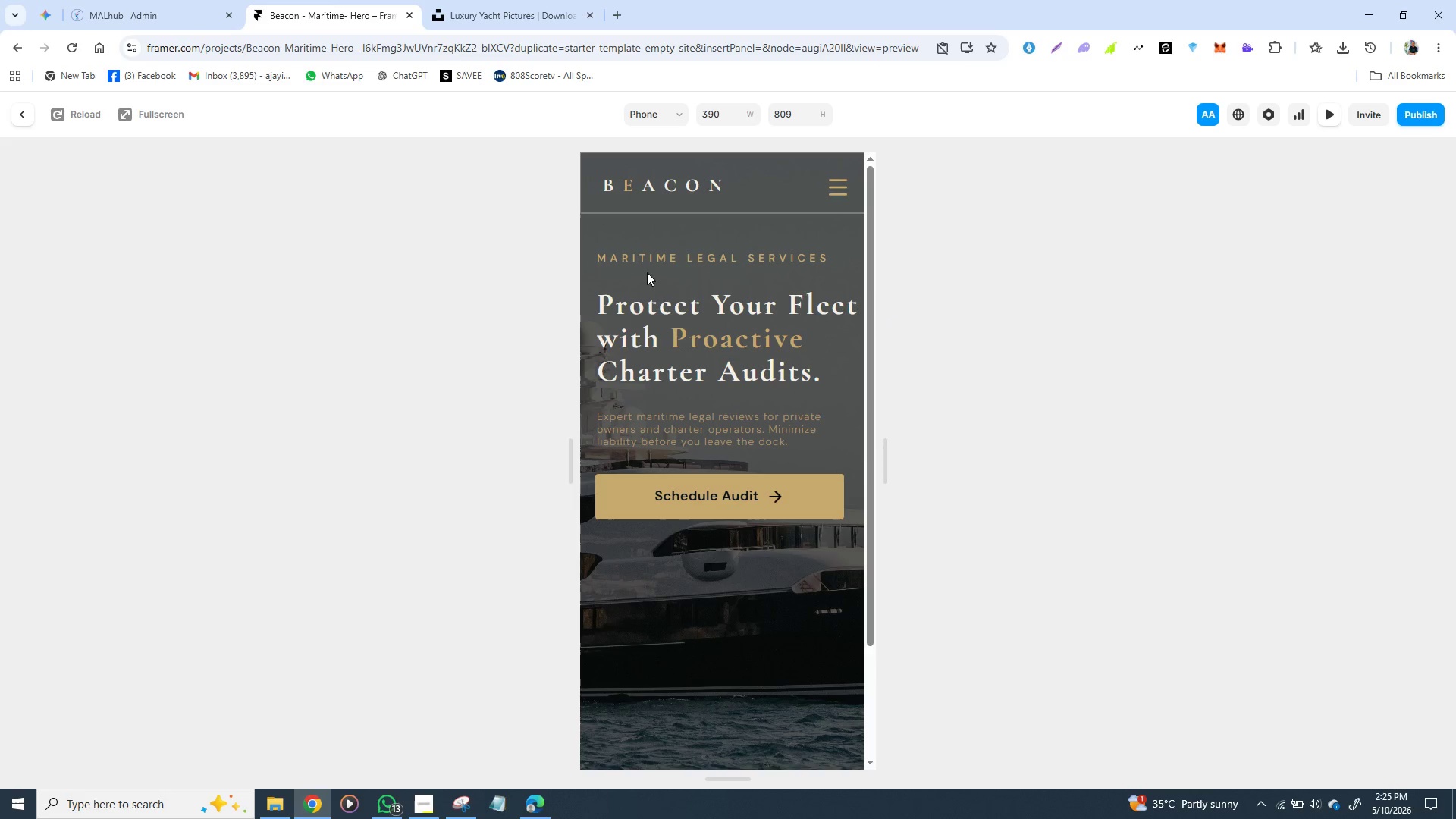 
mouse_move([422, 801])
 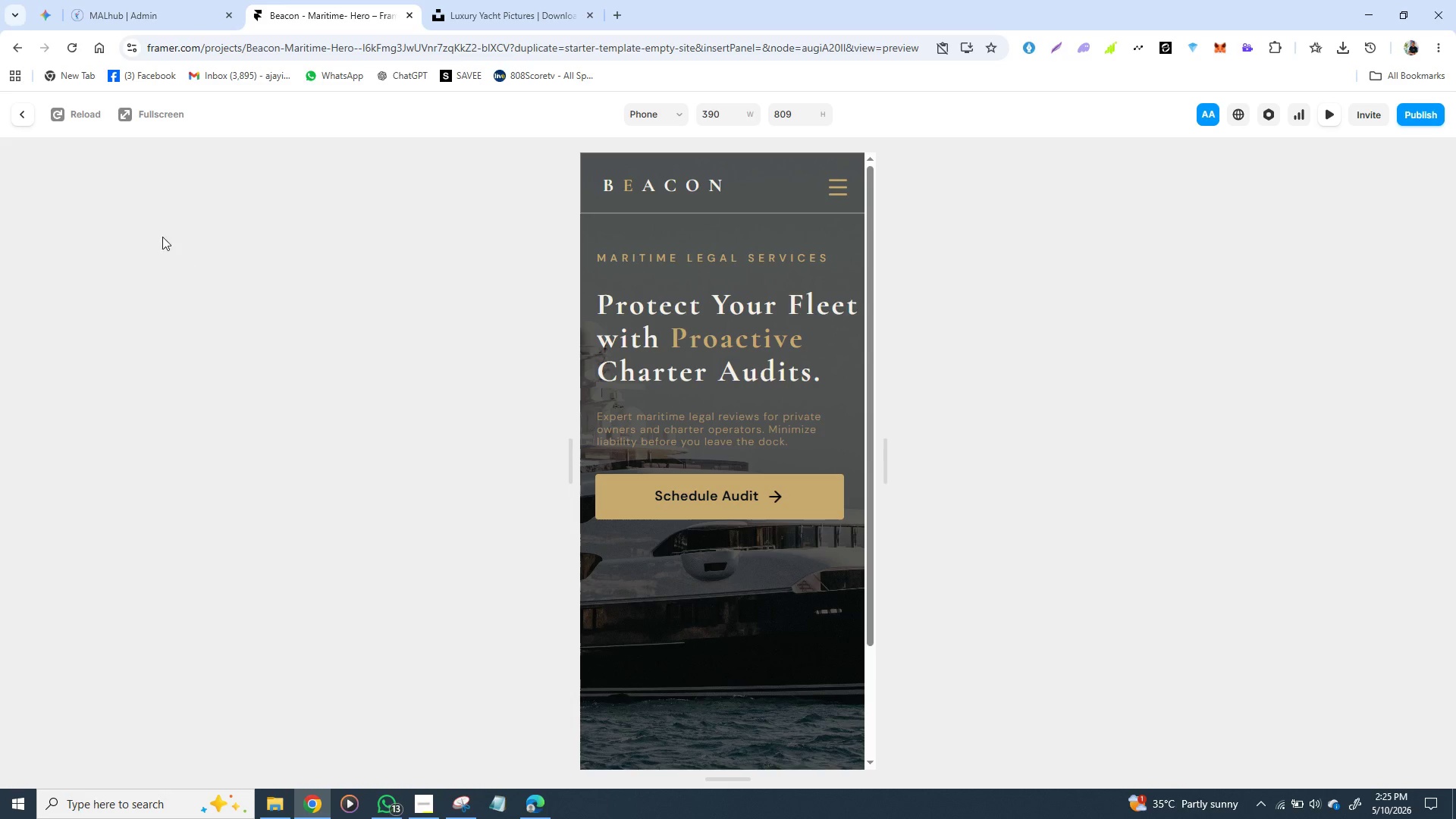 
wait(7.32)
 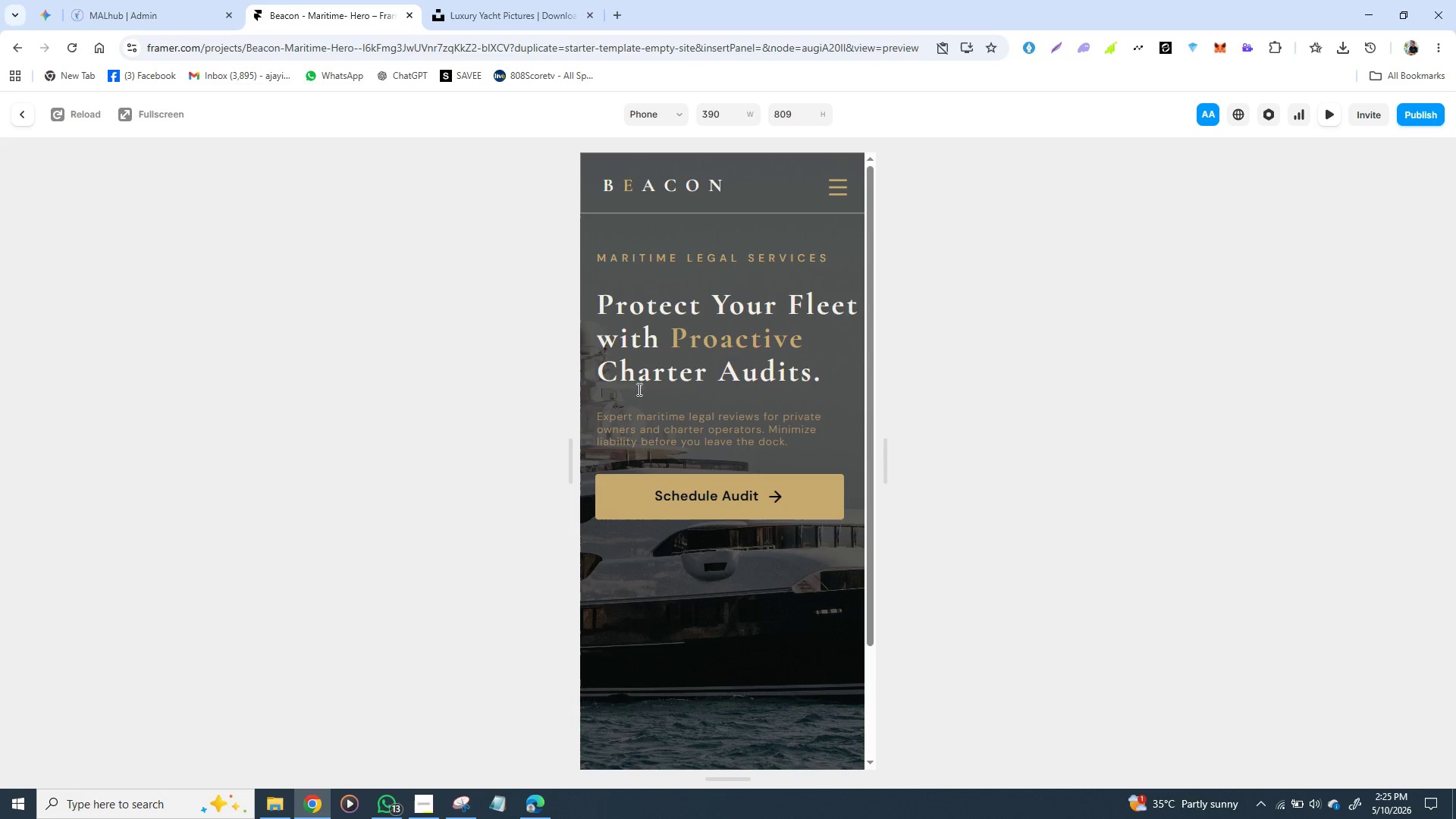 
left_click([23, 111])
 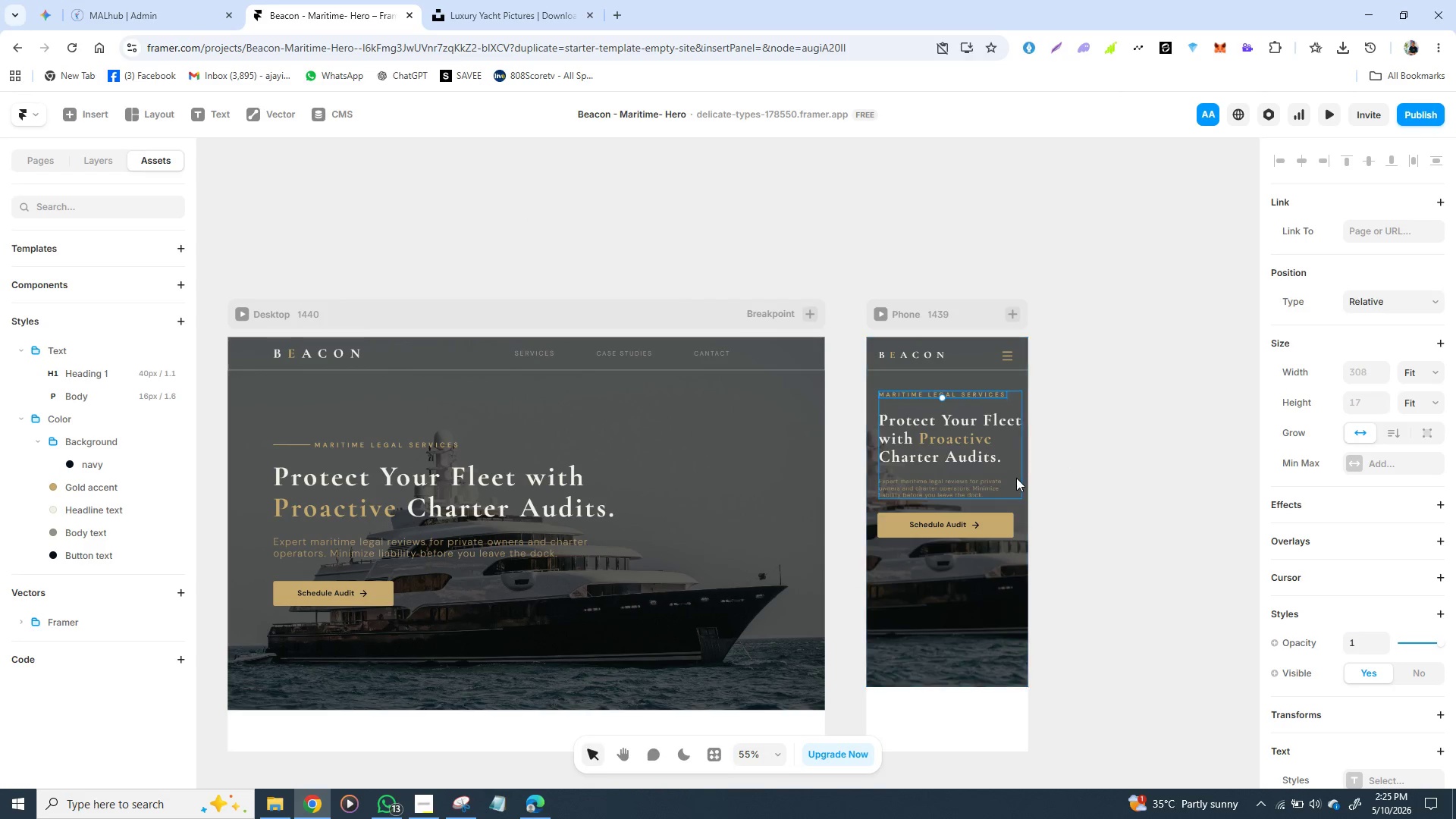 
left_click([1016, 478])
 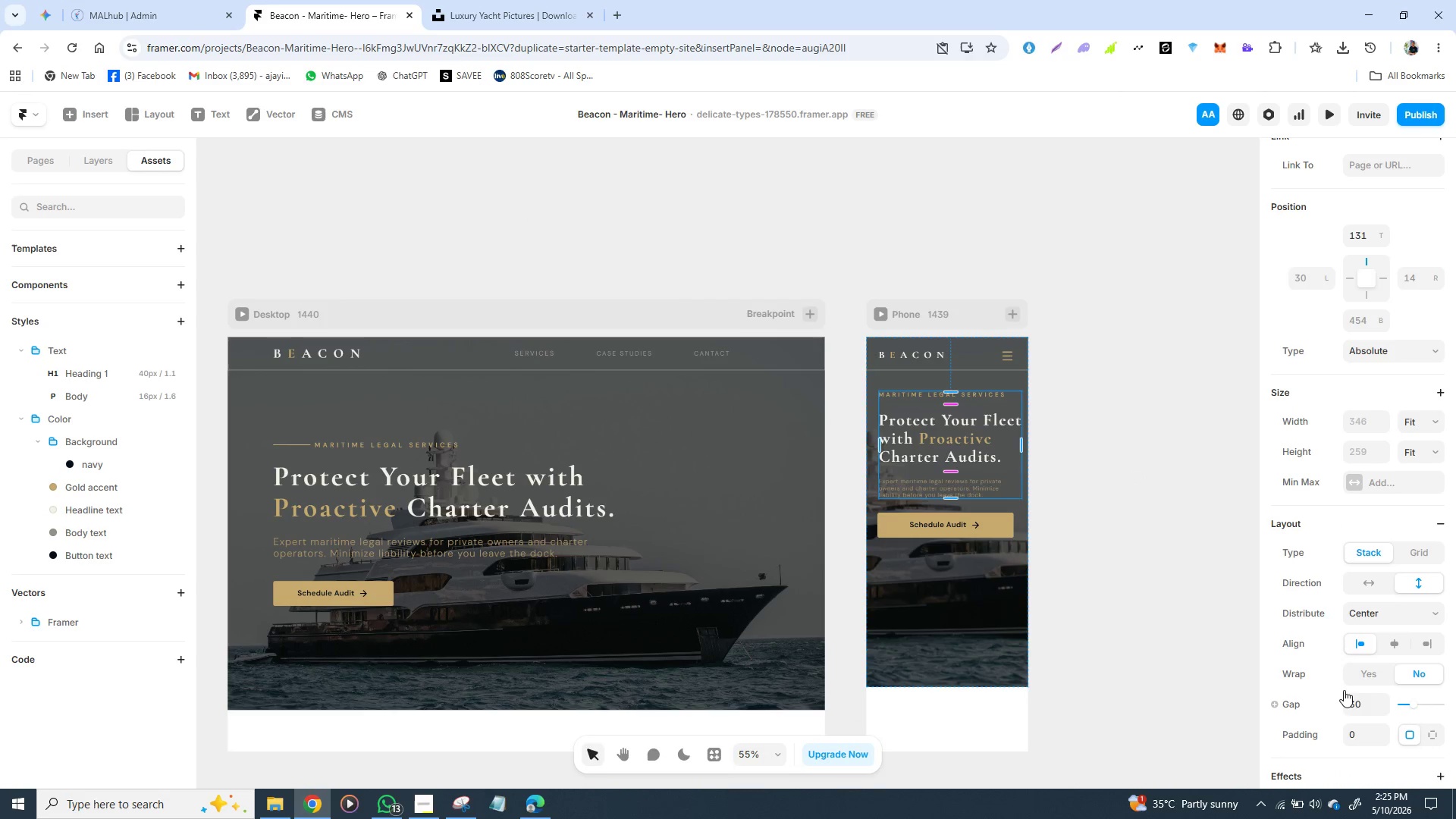 
left_click([1360, 708])
 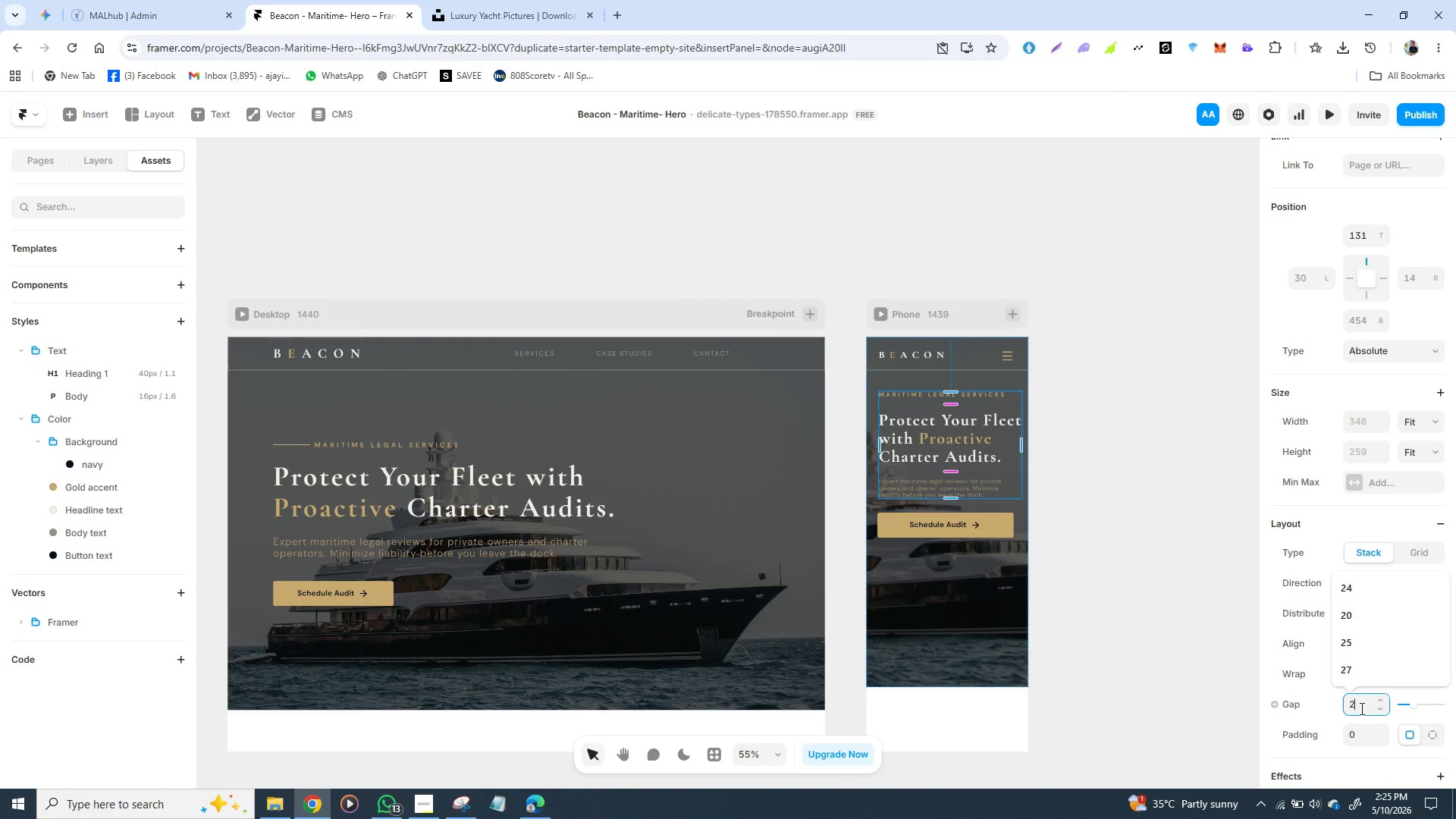 
type(24)
 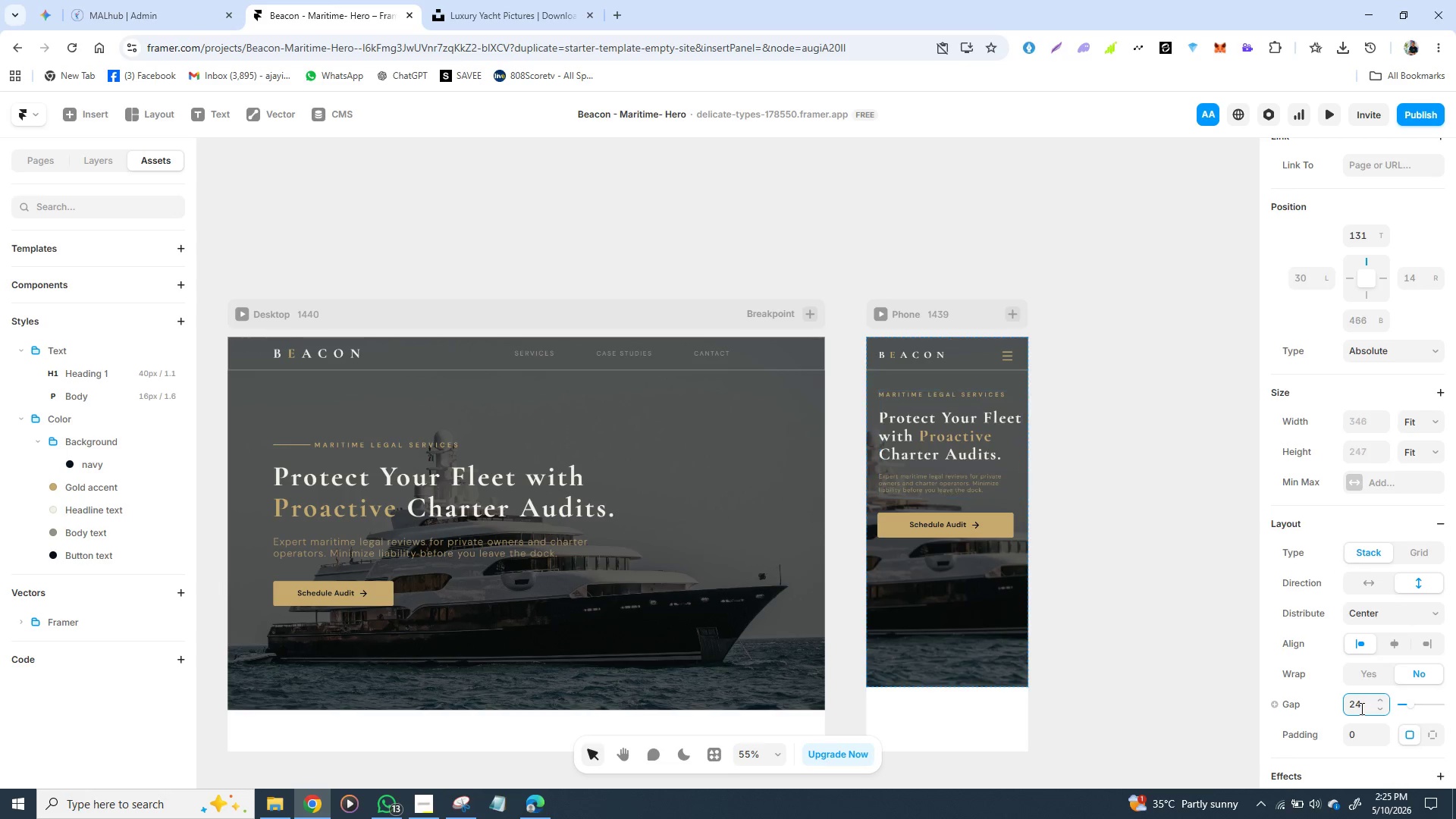 
key(Enter)
 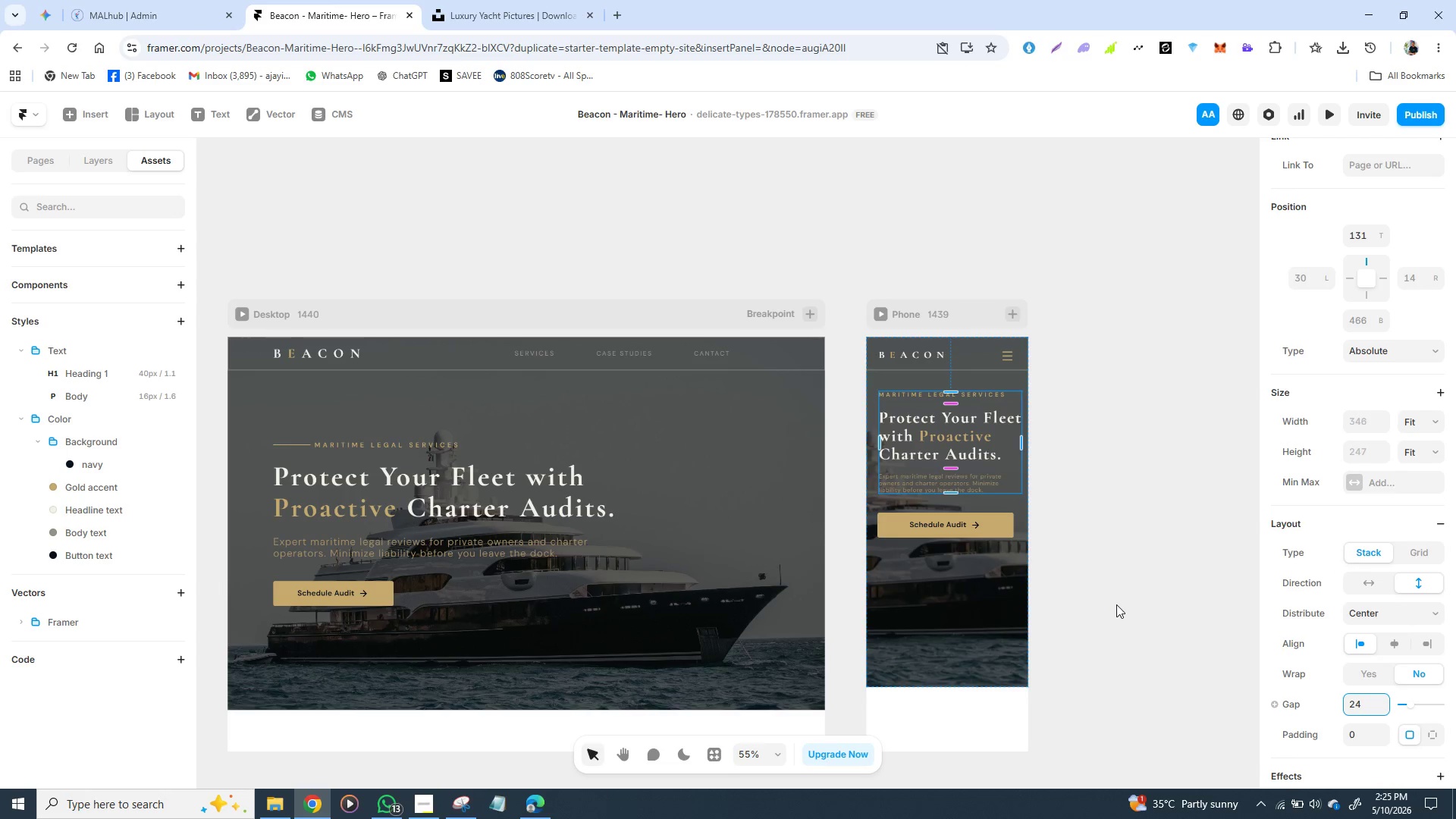 
left_click([1116, 604])
 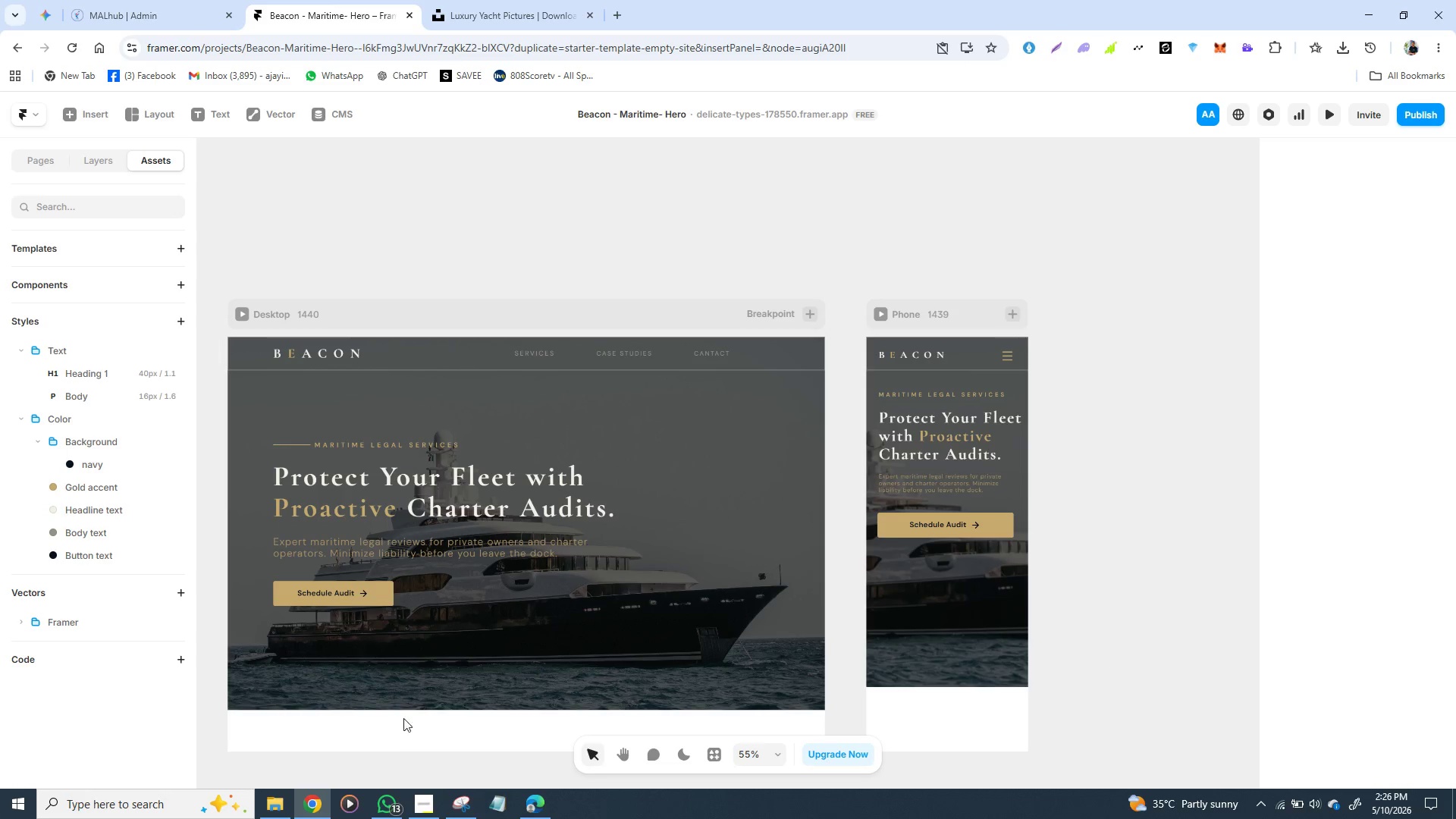 
wait(57.59)
 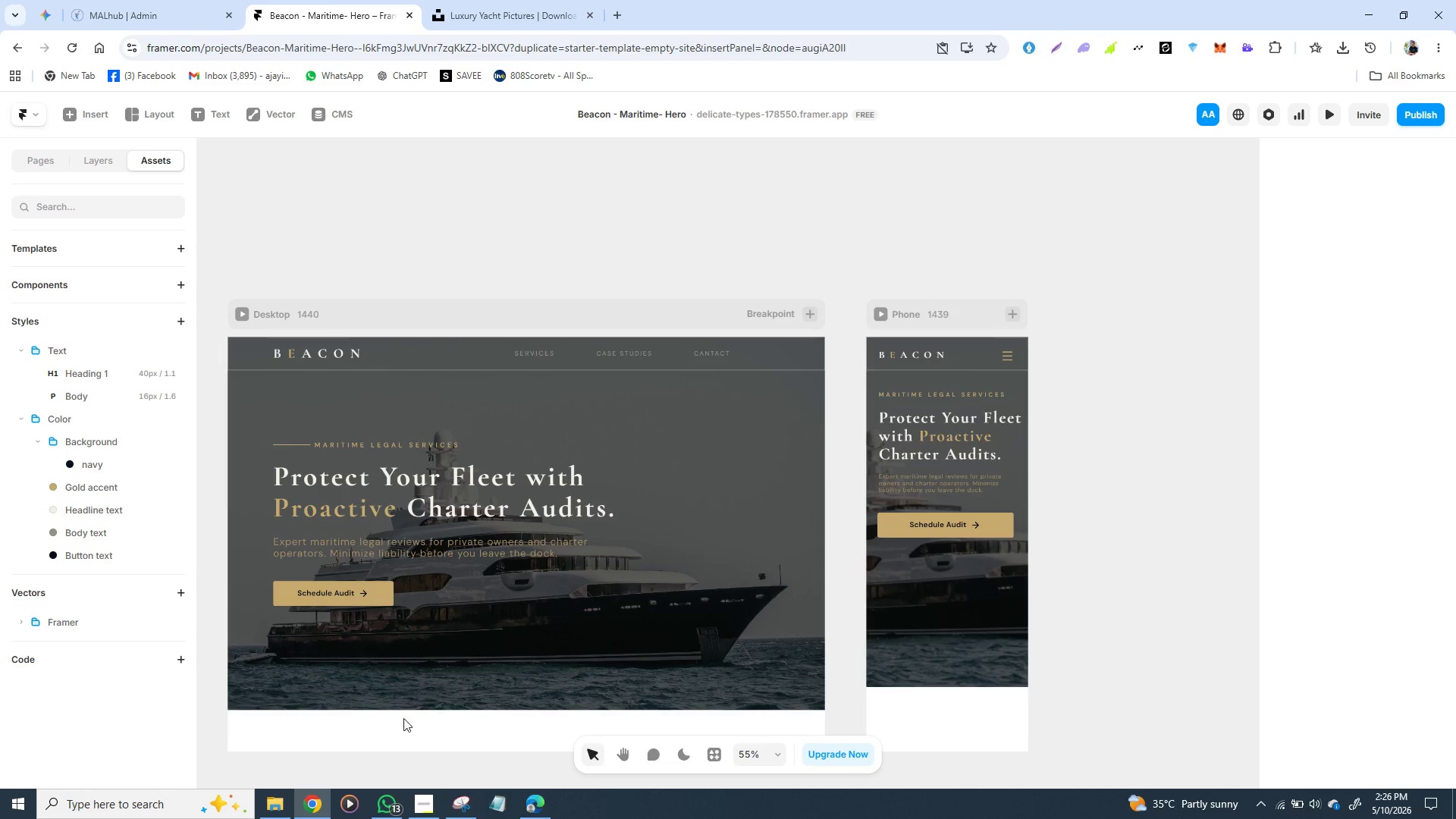 
scroll: coordinate [378, 284], scroll_direction: down, amount: 2.0
 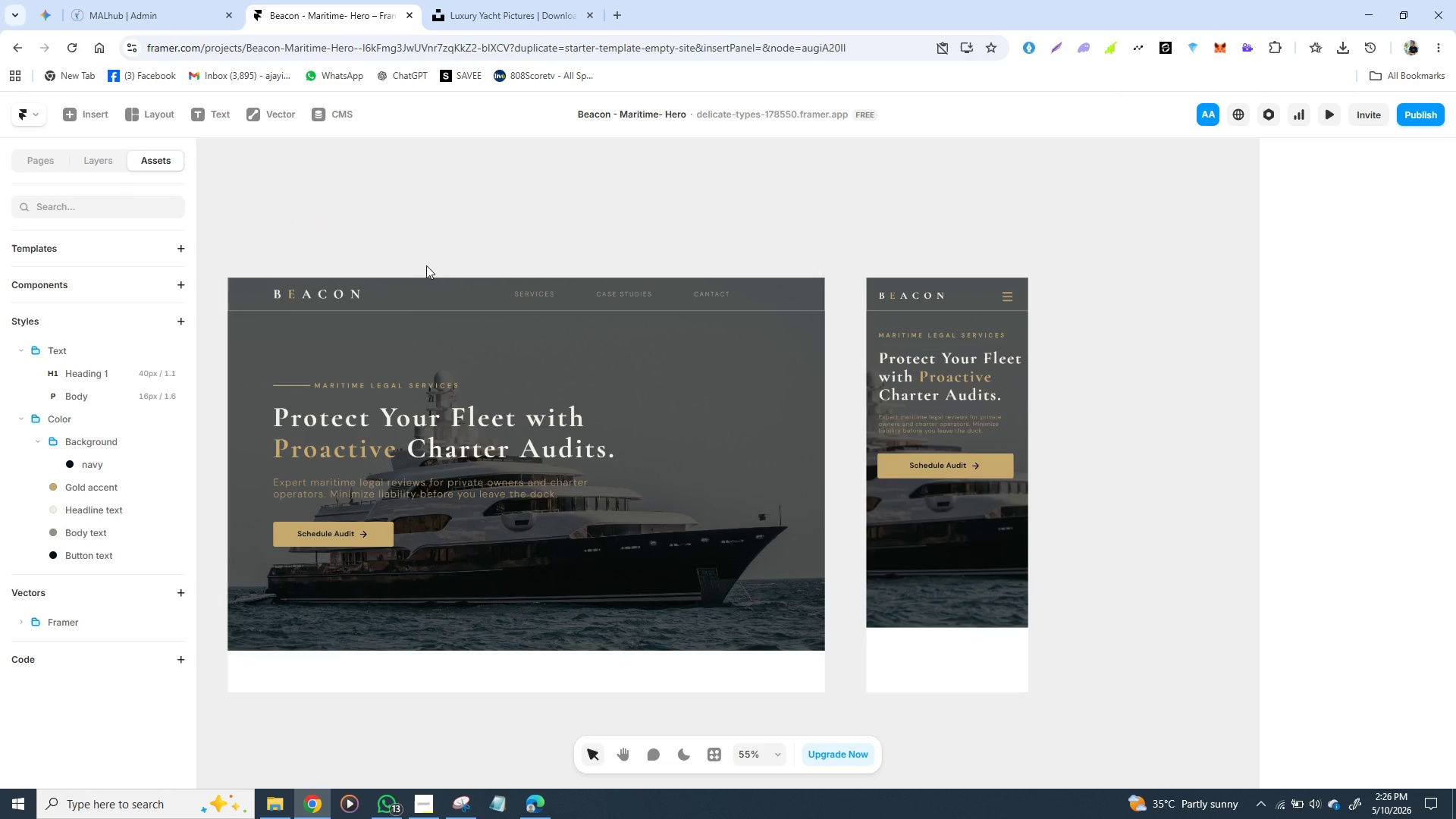 
scroll: coordinate [426, 265], scroll_direction: none, amount: 0.0
 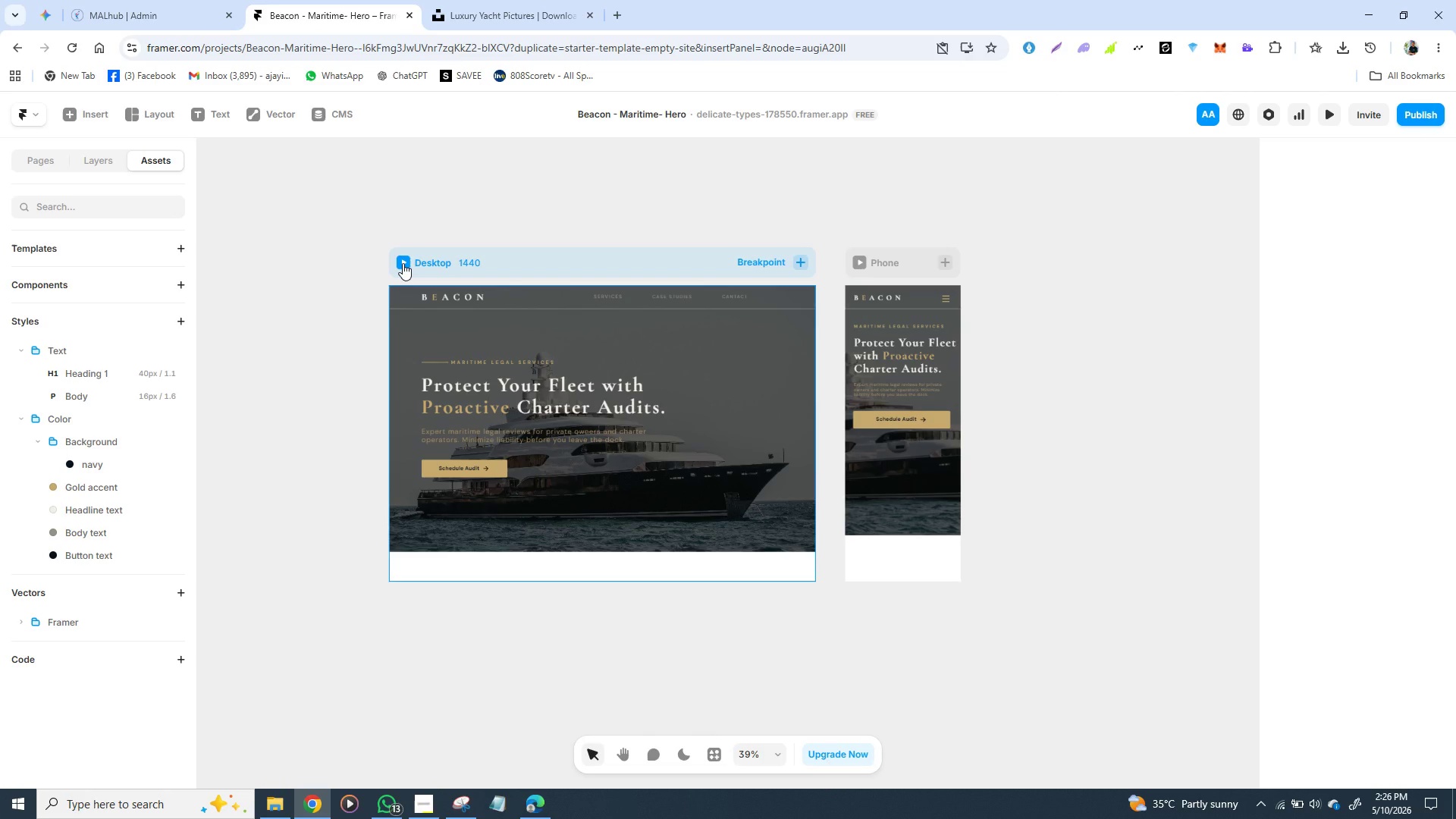 
wait(7.17)
 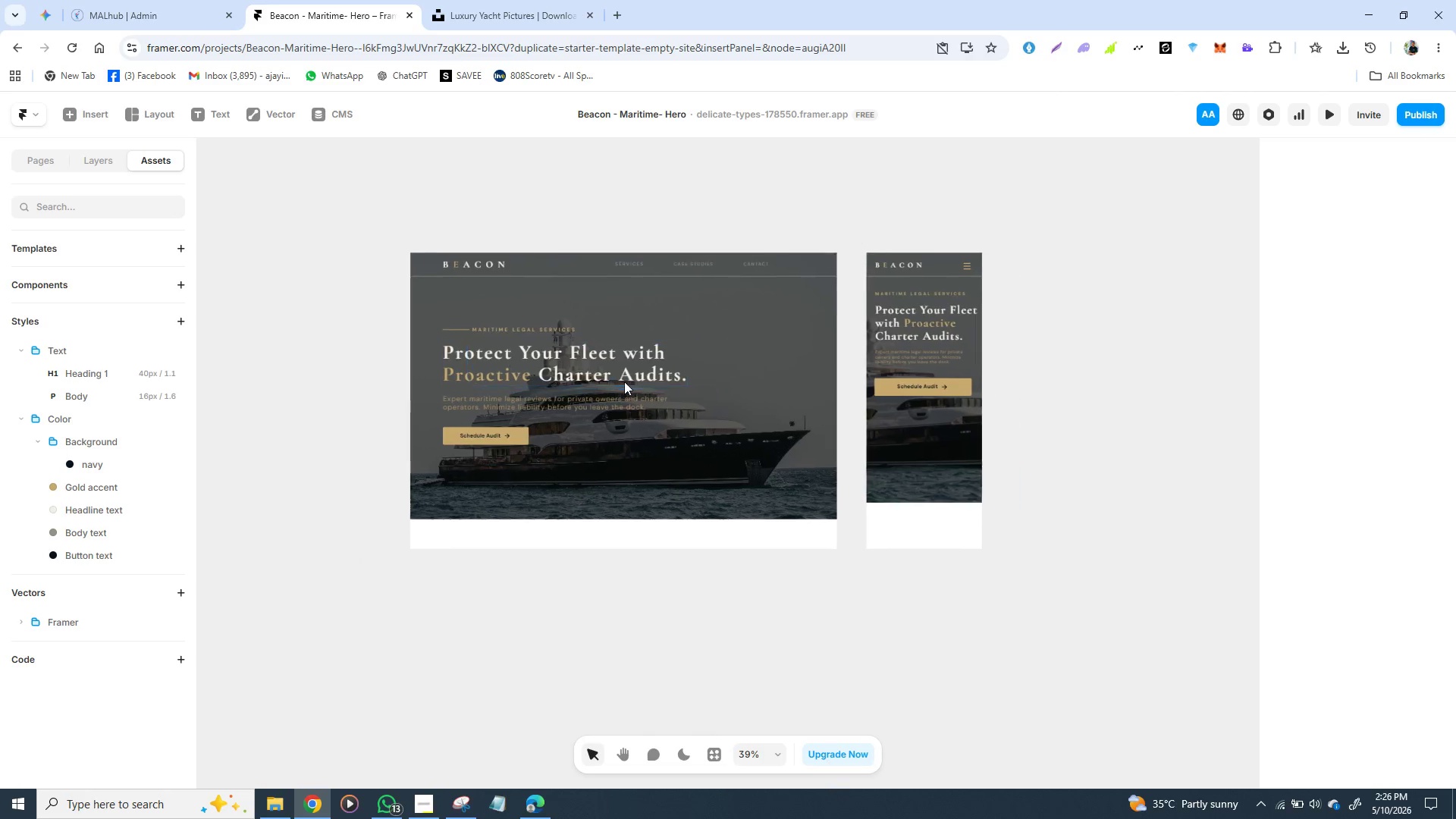 
left_click([578, 413])
 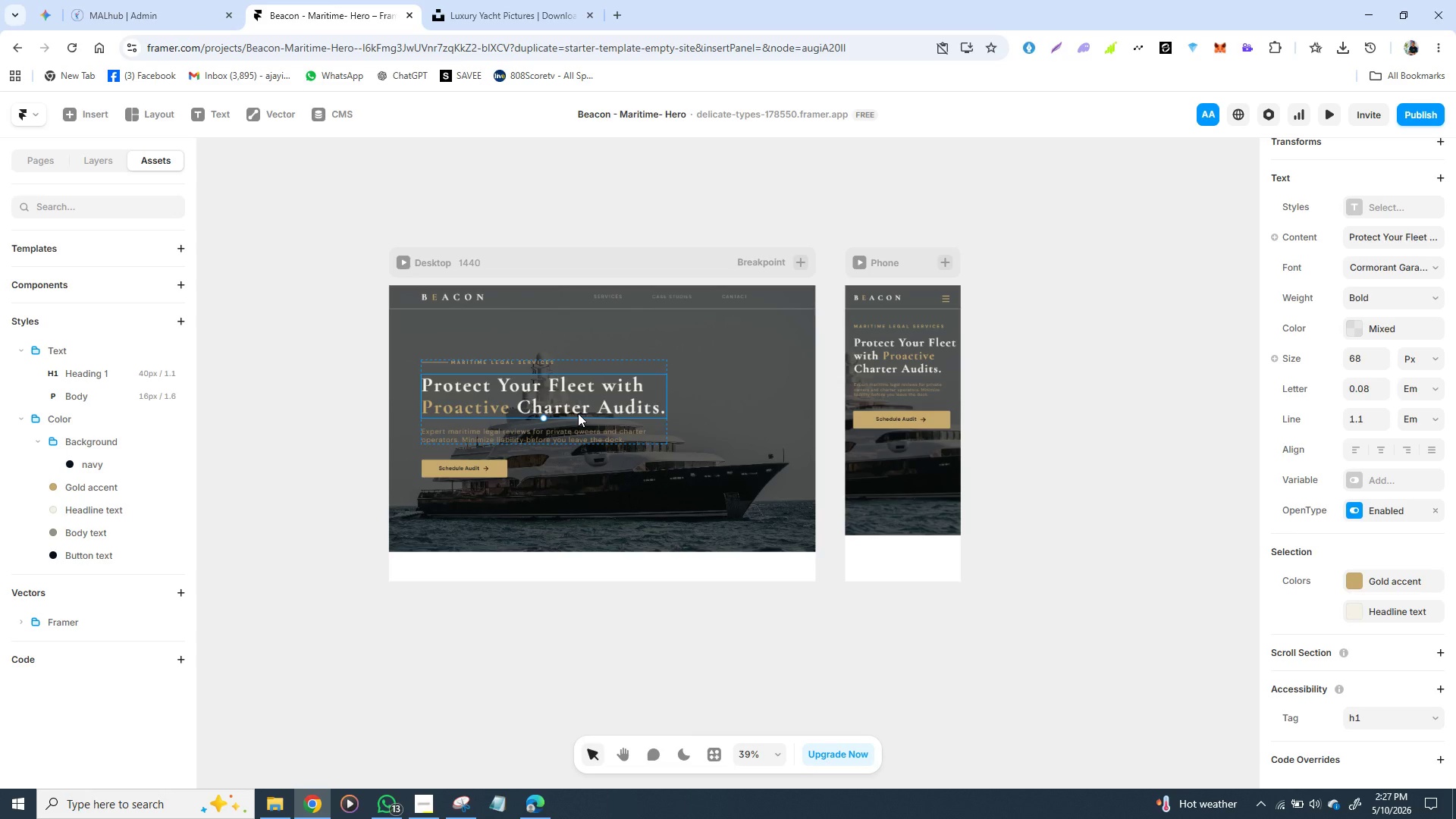 
wait(72.81)
 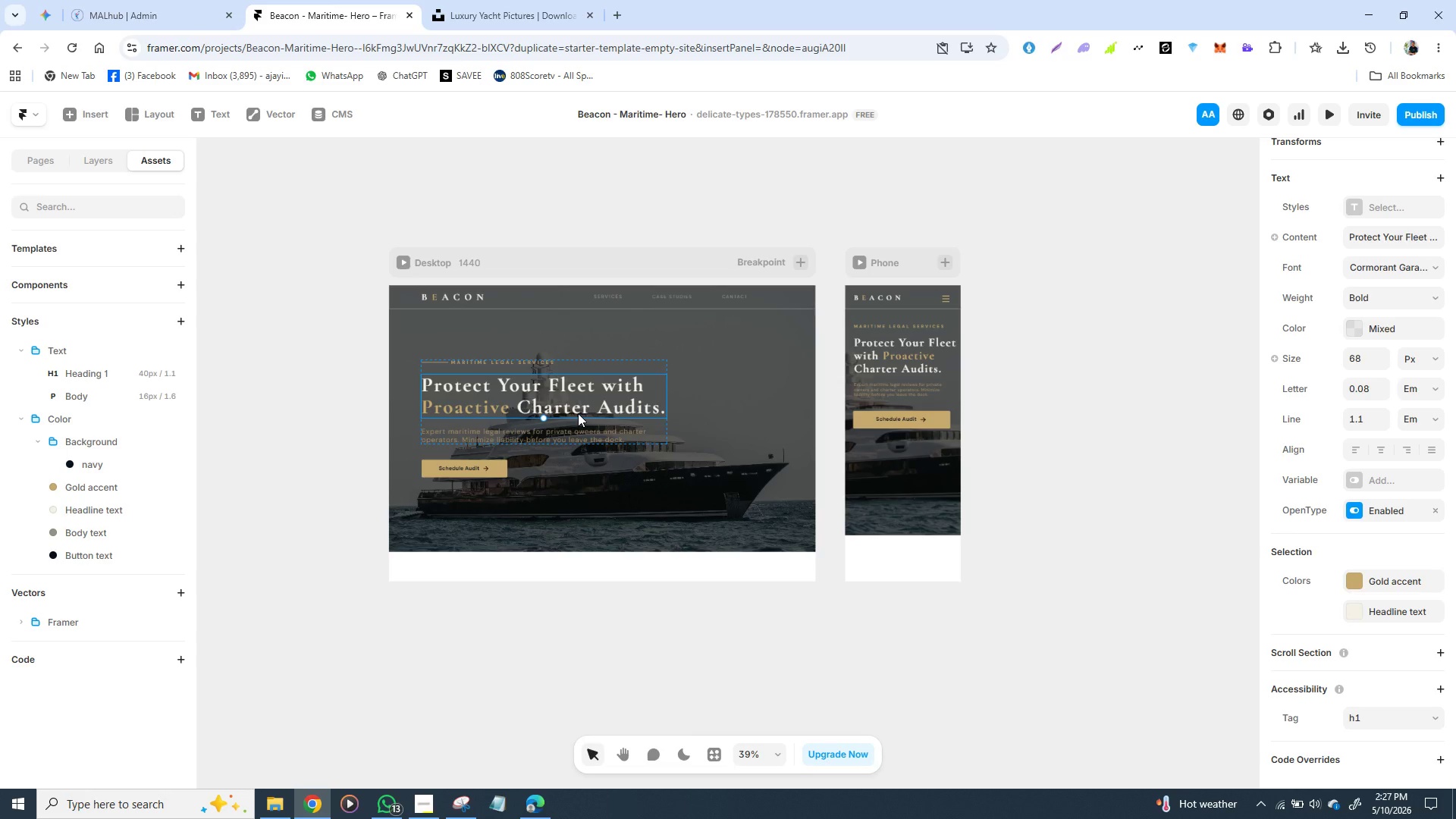 
left_click([485, 472])
 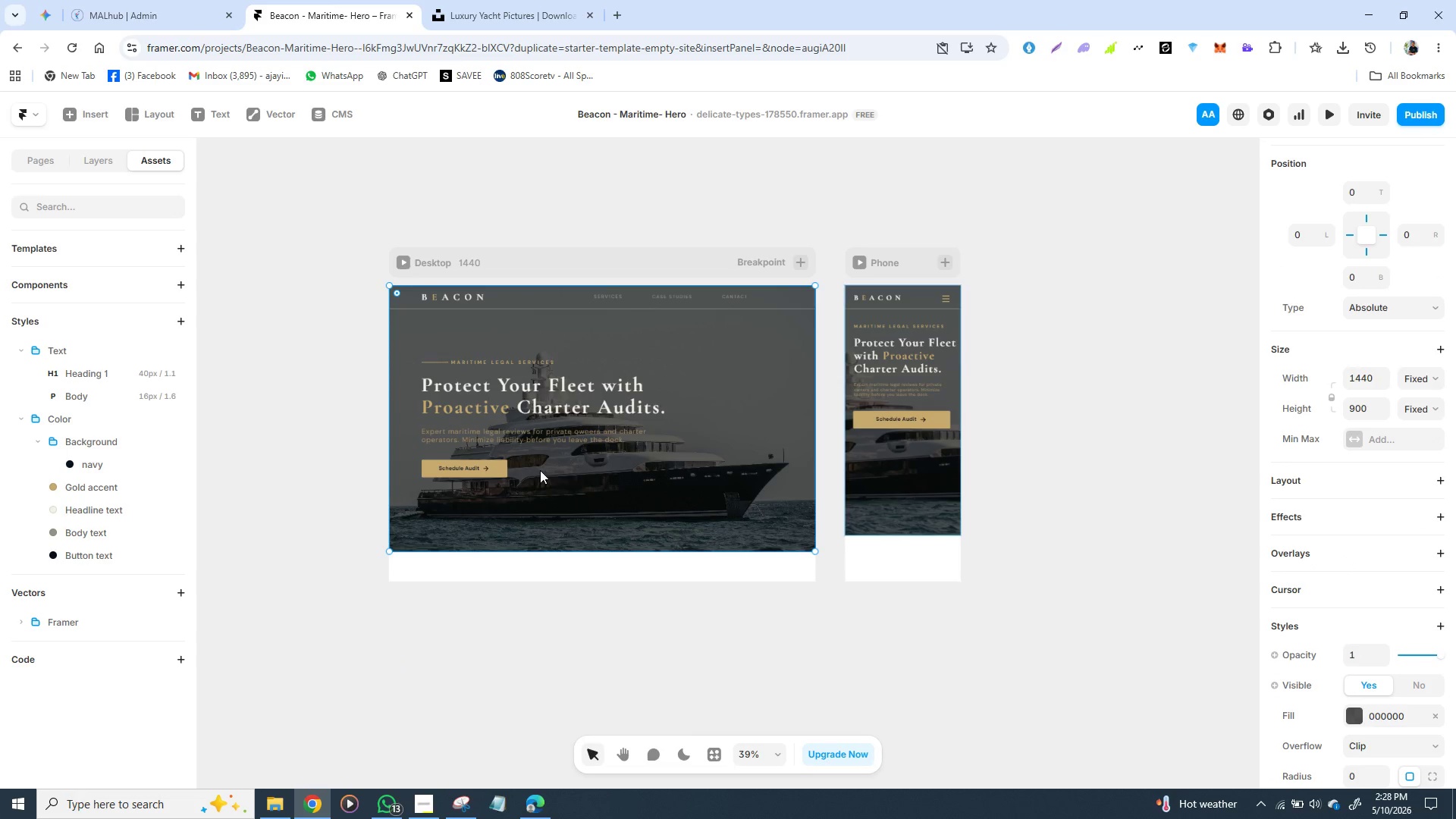 
left_click([540, 470])
 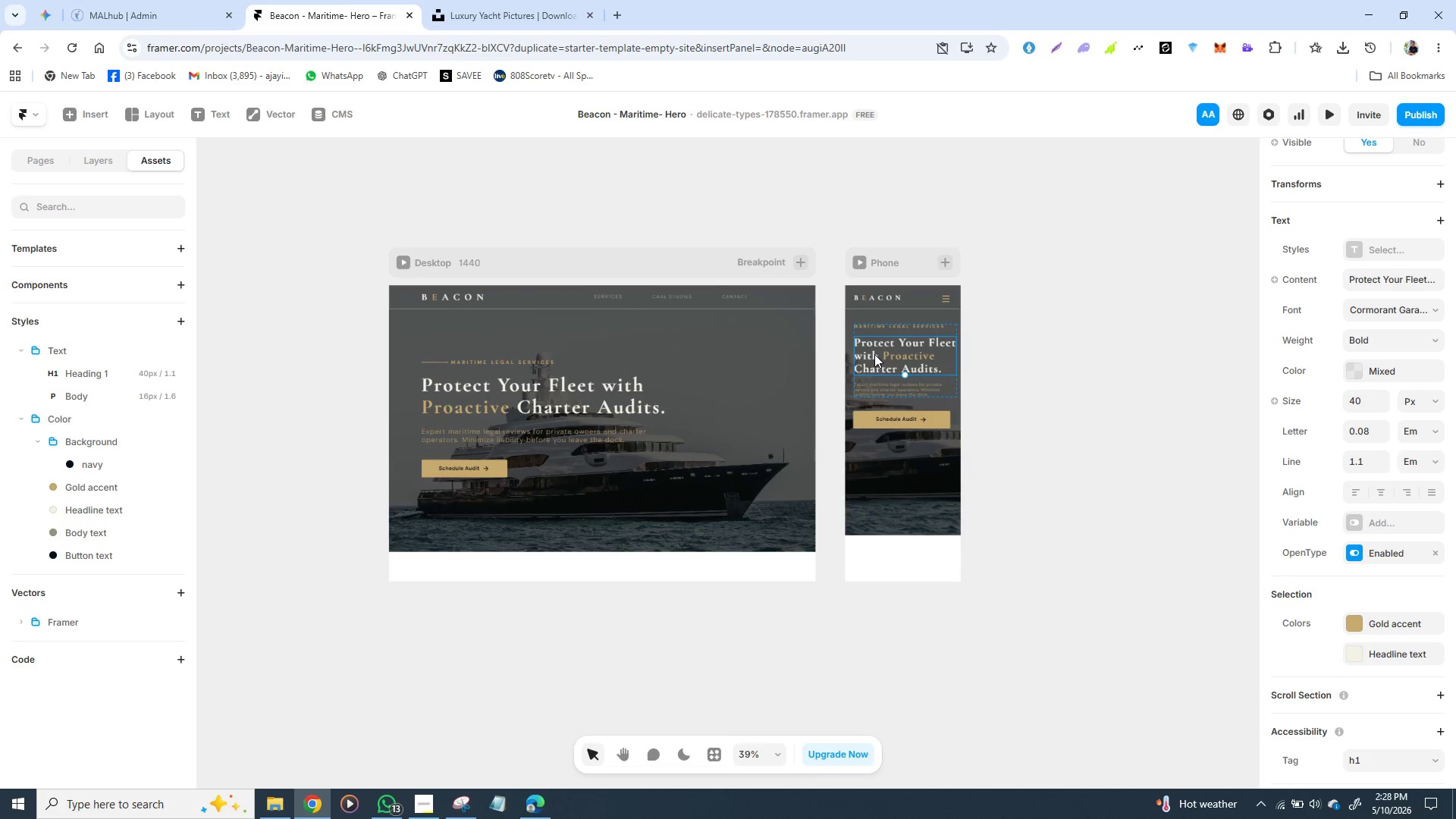 
left_click([874, 354])
 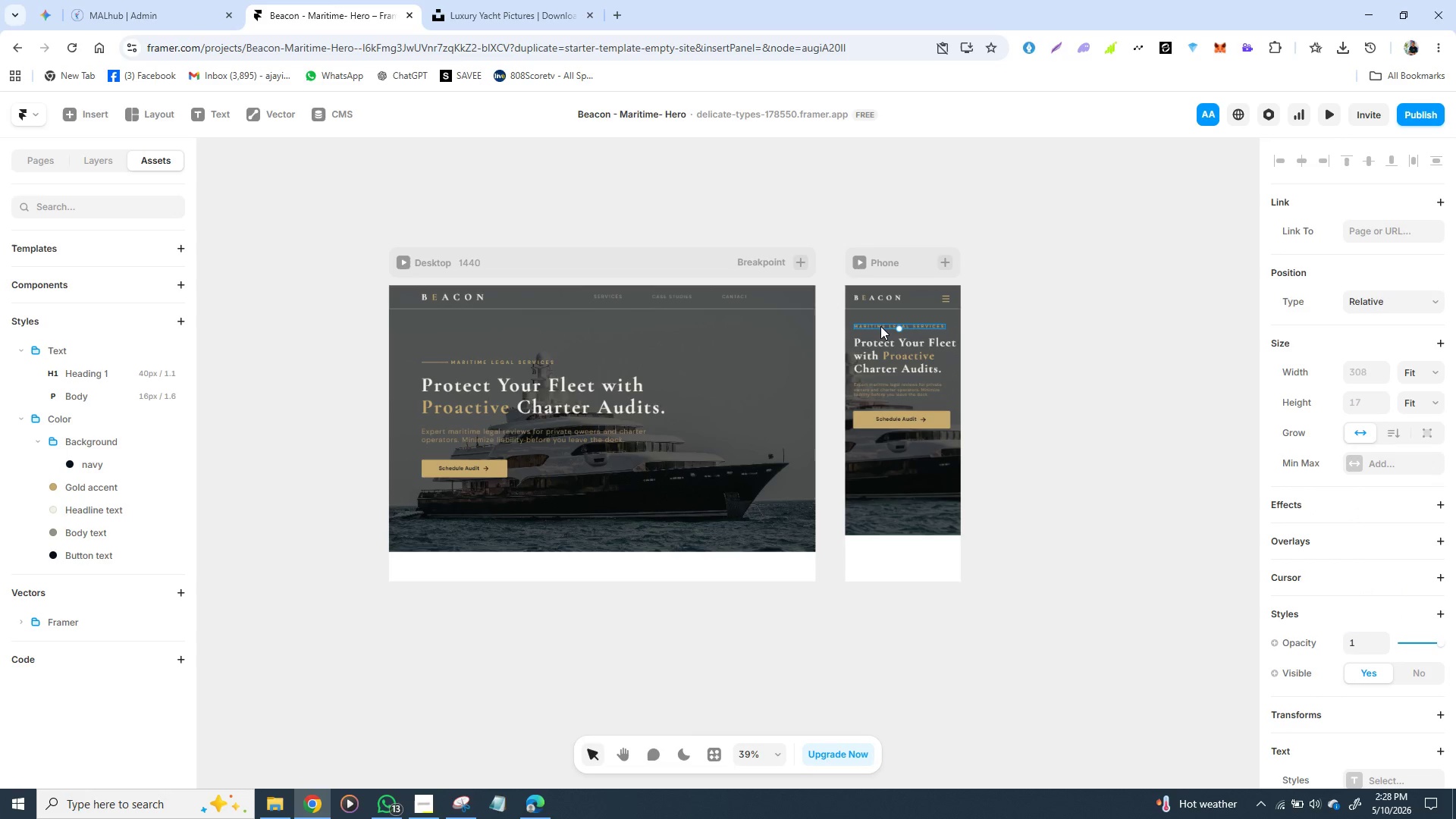 
left_click([880, 326])
 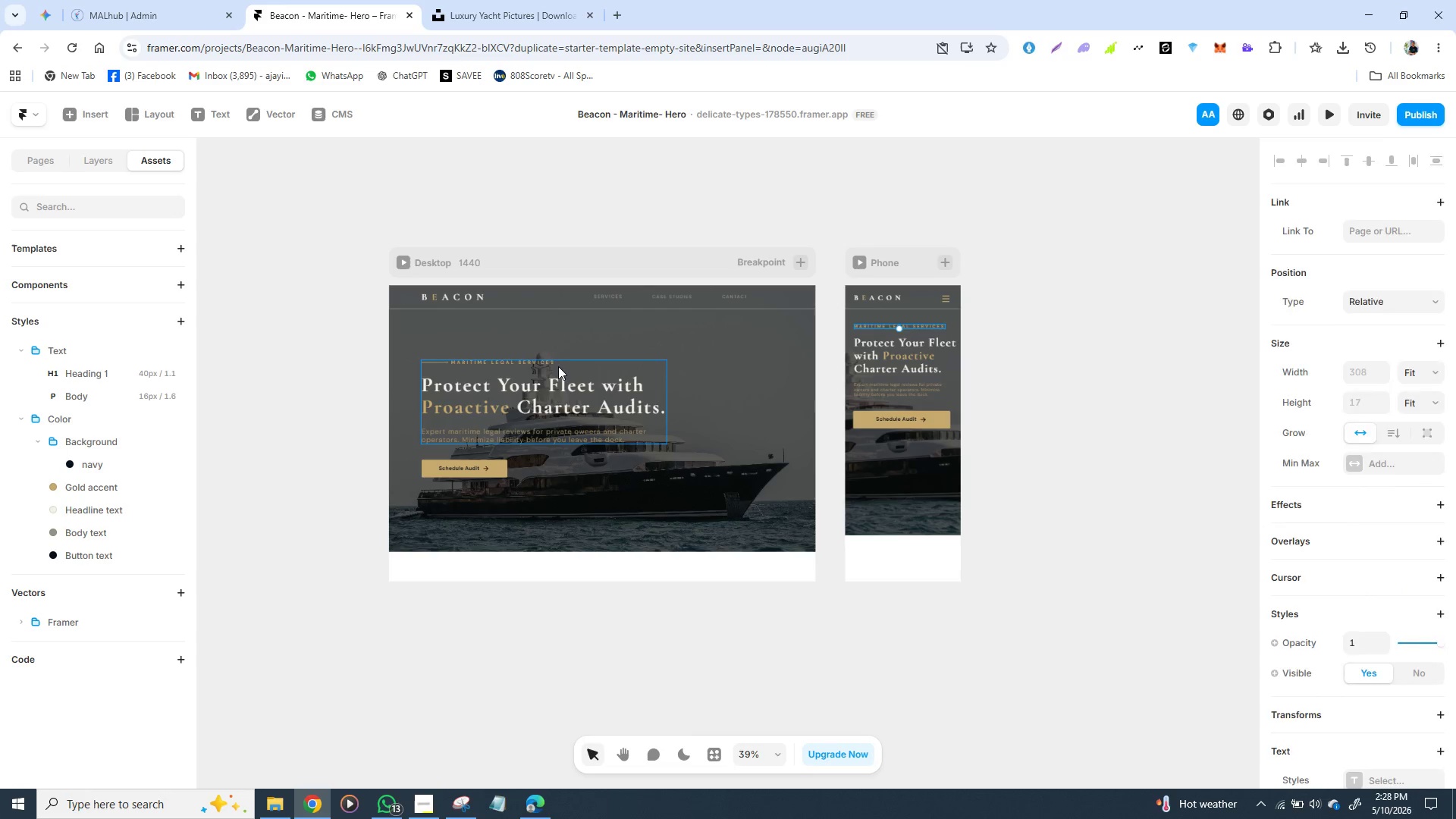 
left_click([558, 366])
 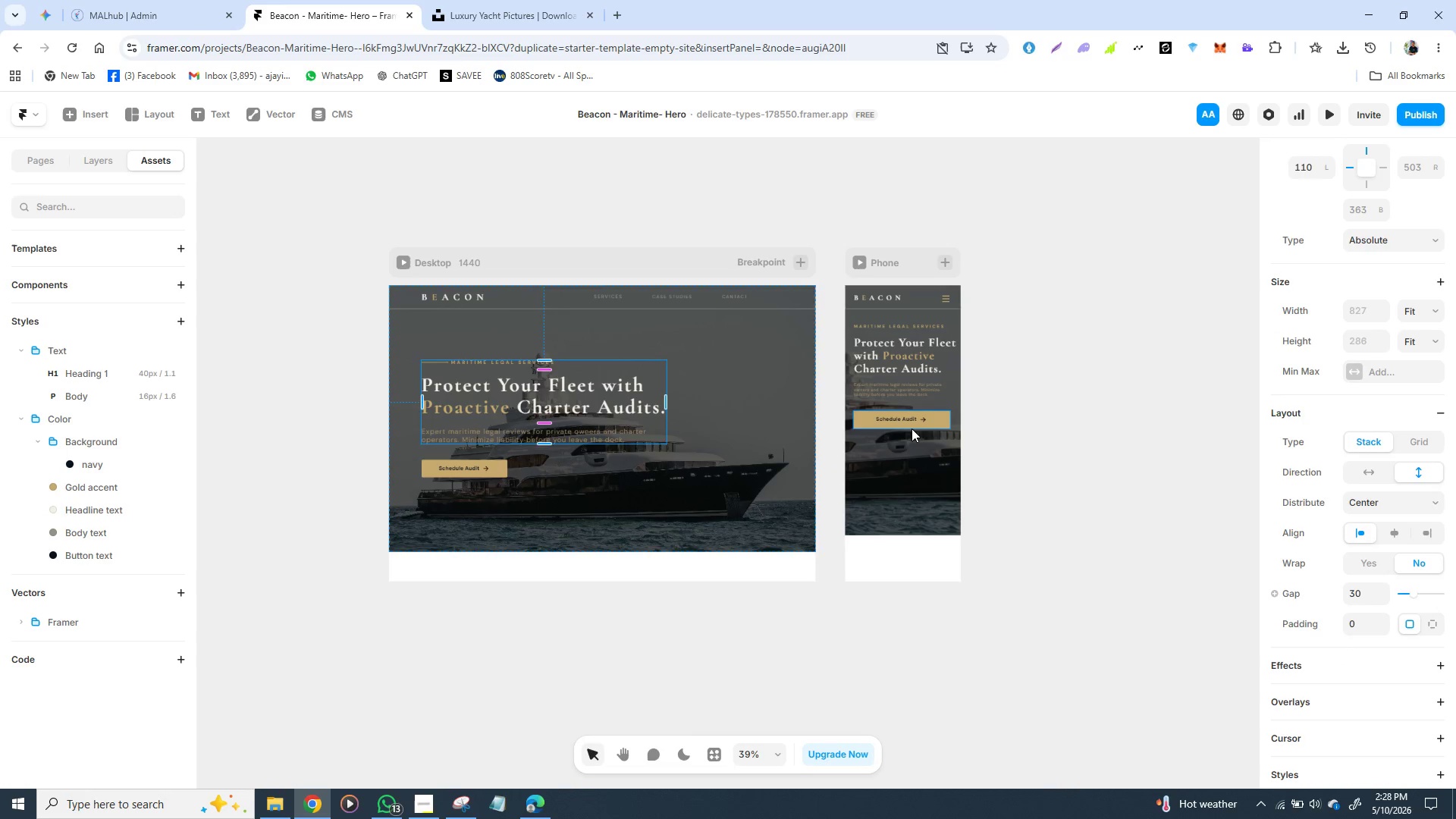 
left_click([912, 428])
 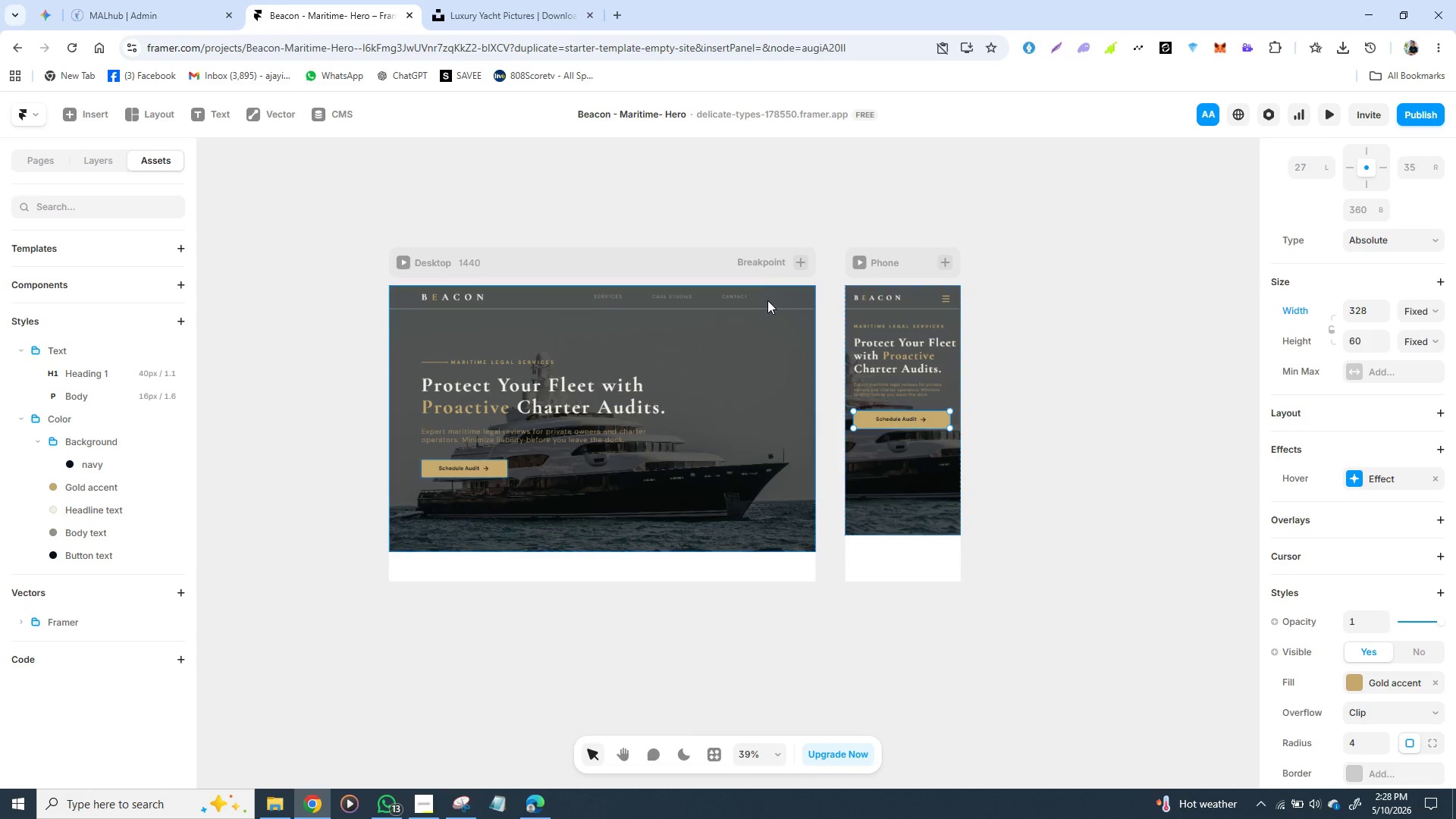 
double_click([767, 300])
 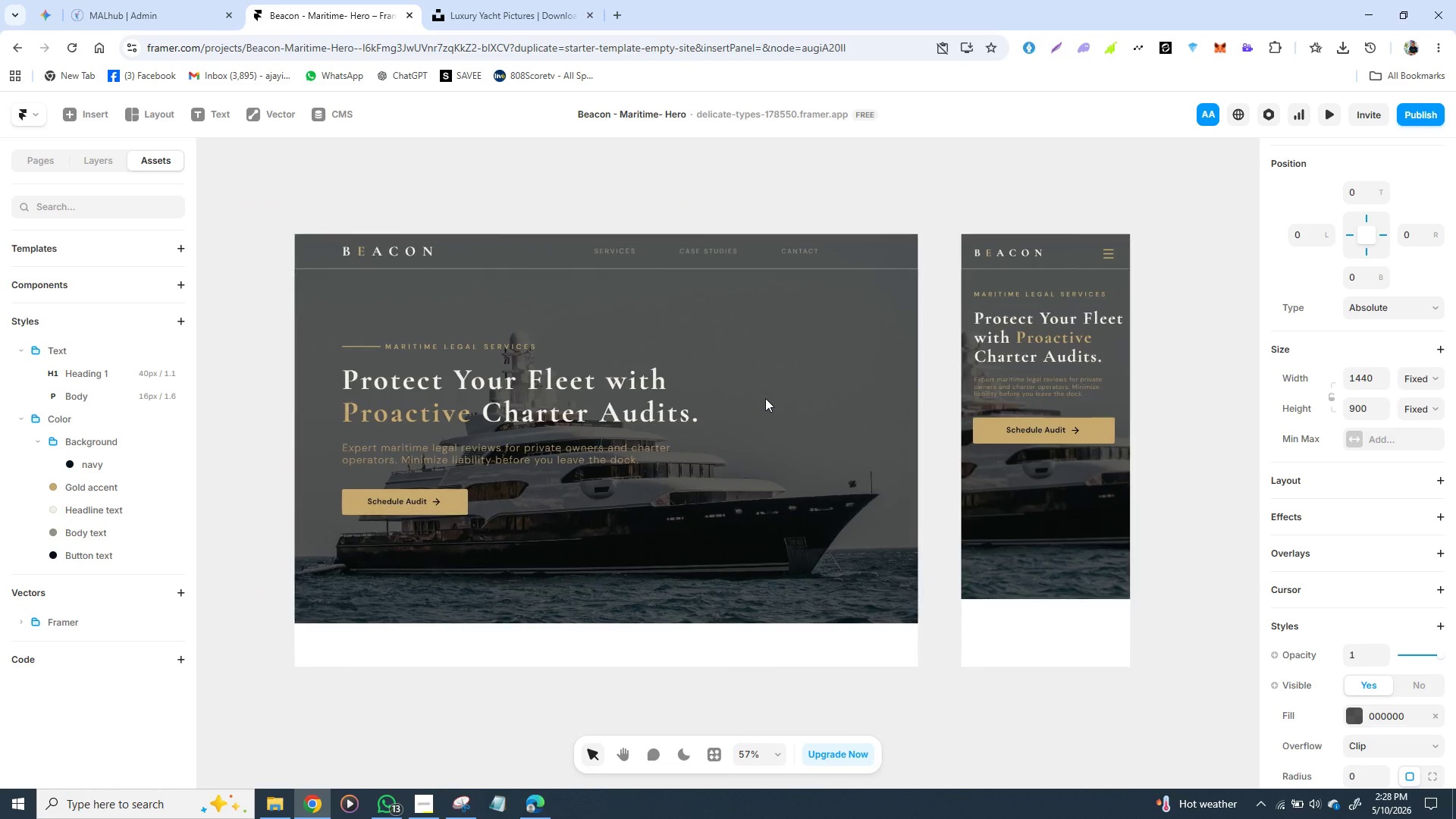 
left_click([653, 457])
 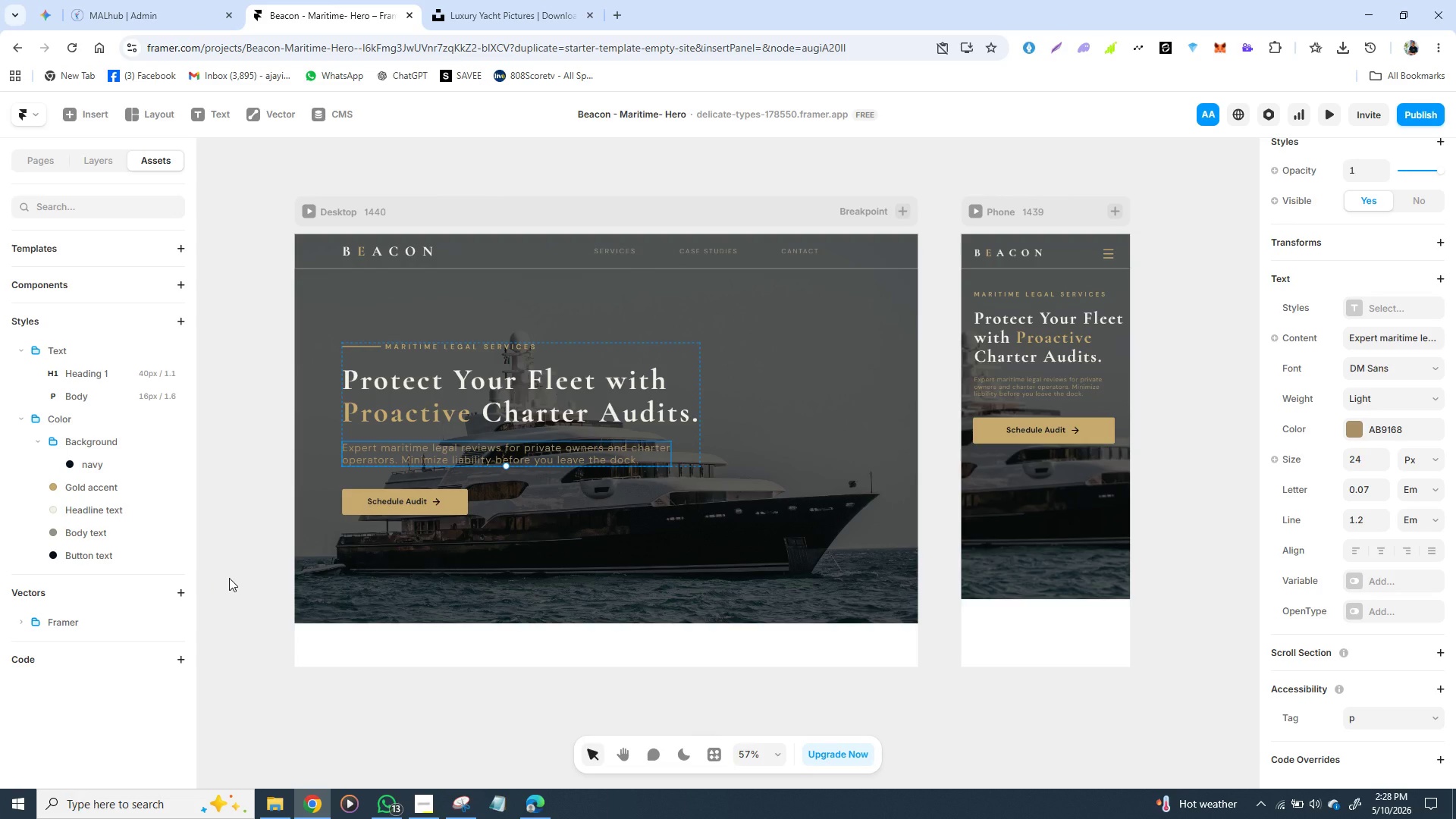 
wait(27.41)
 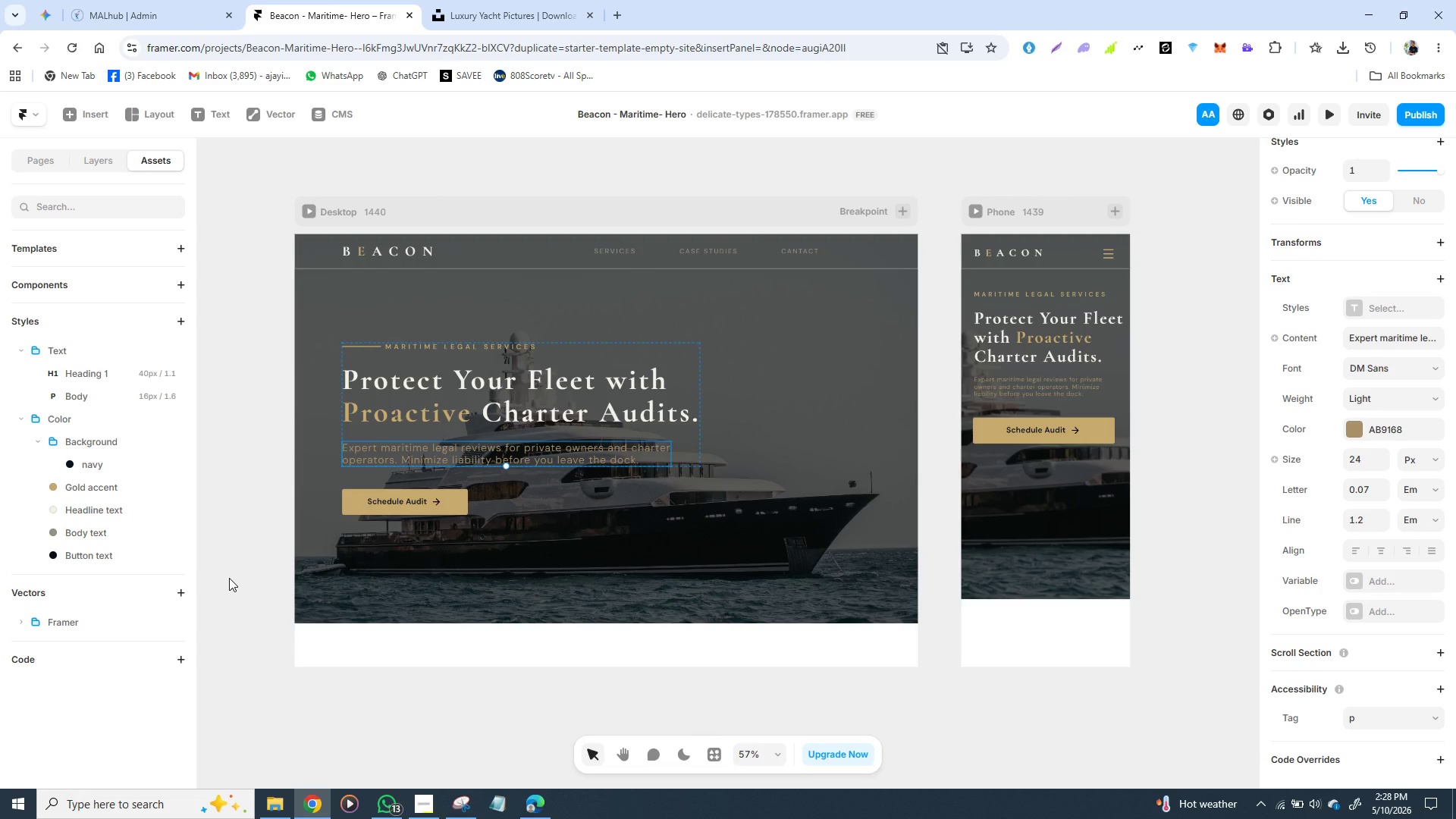 
left_click([422, 412])
 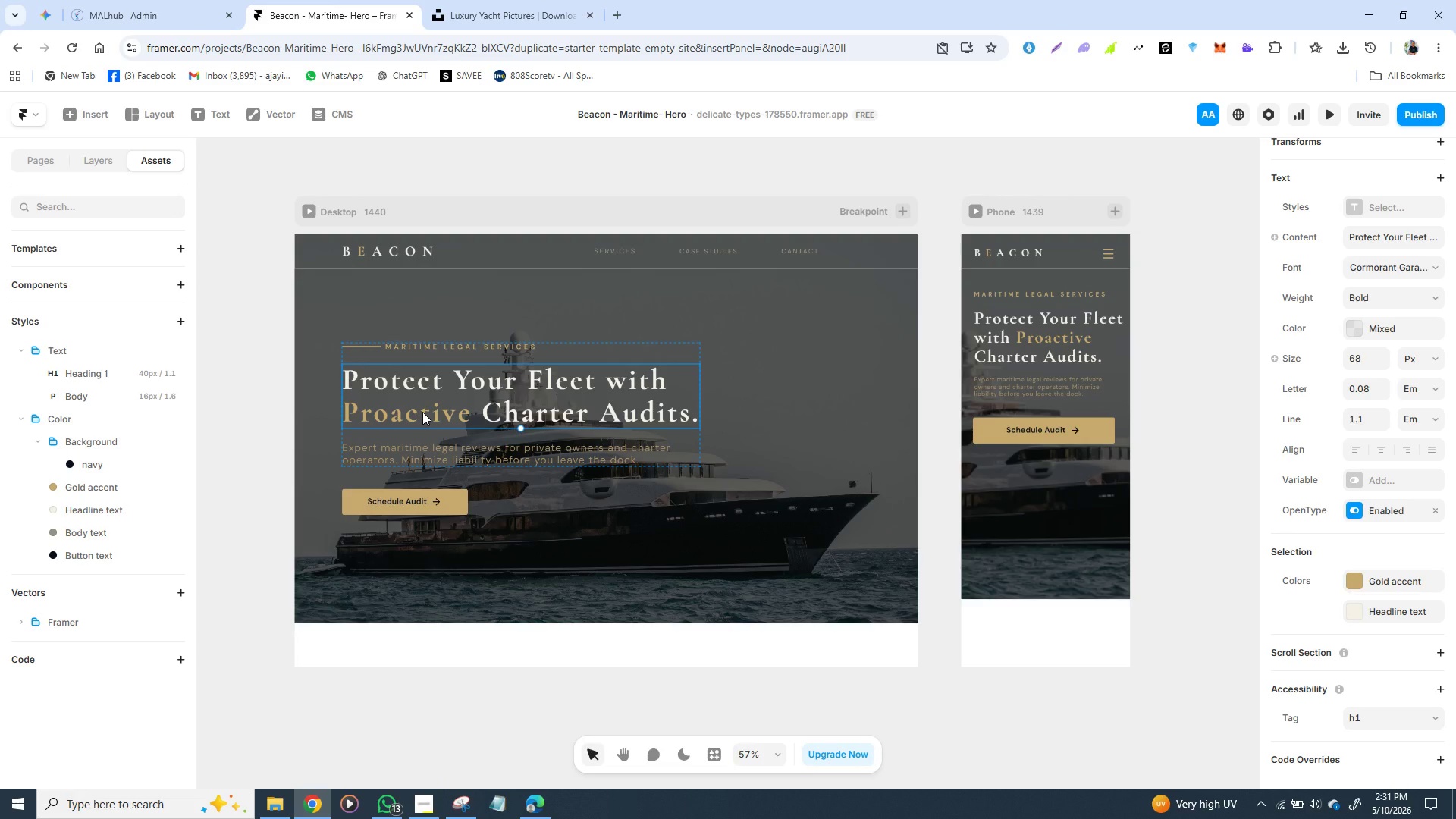 
wait(152.88)
 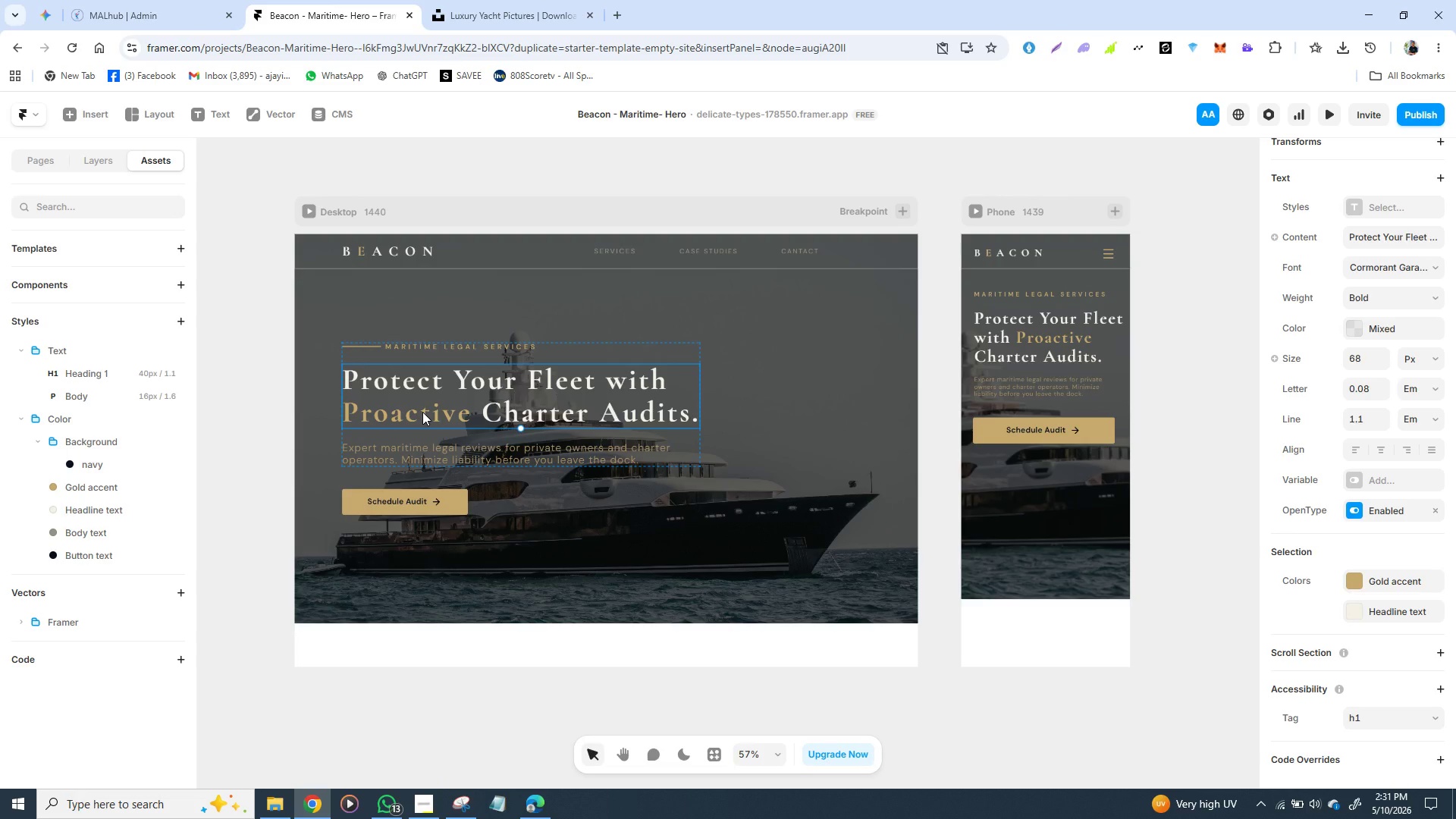 
left_click([414, 506])
 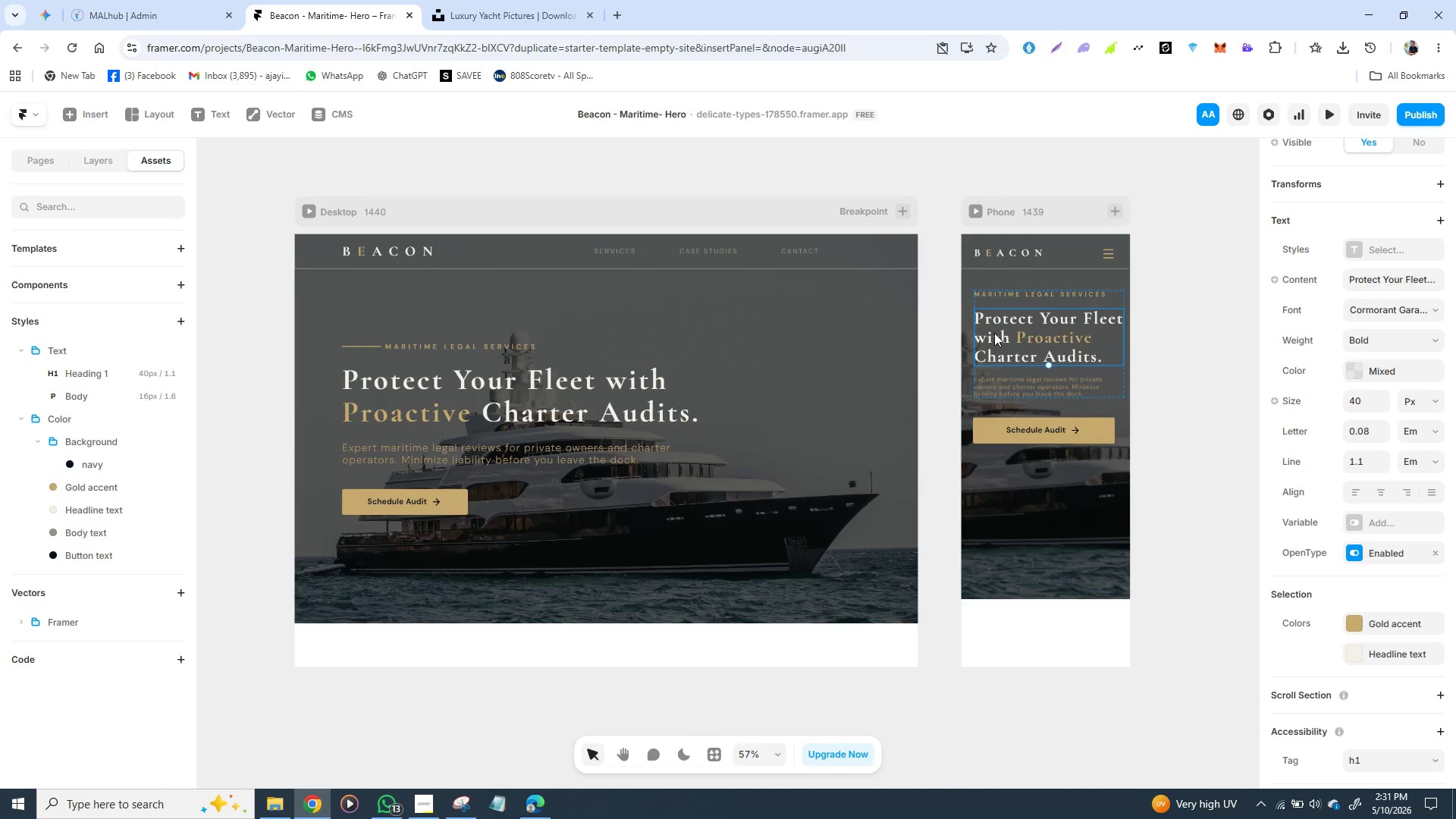 
left_click([994, 333])
 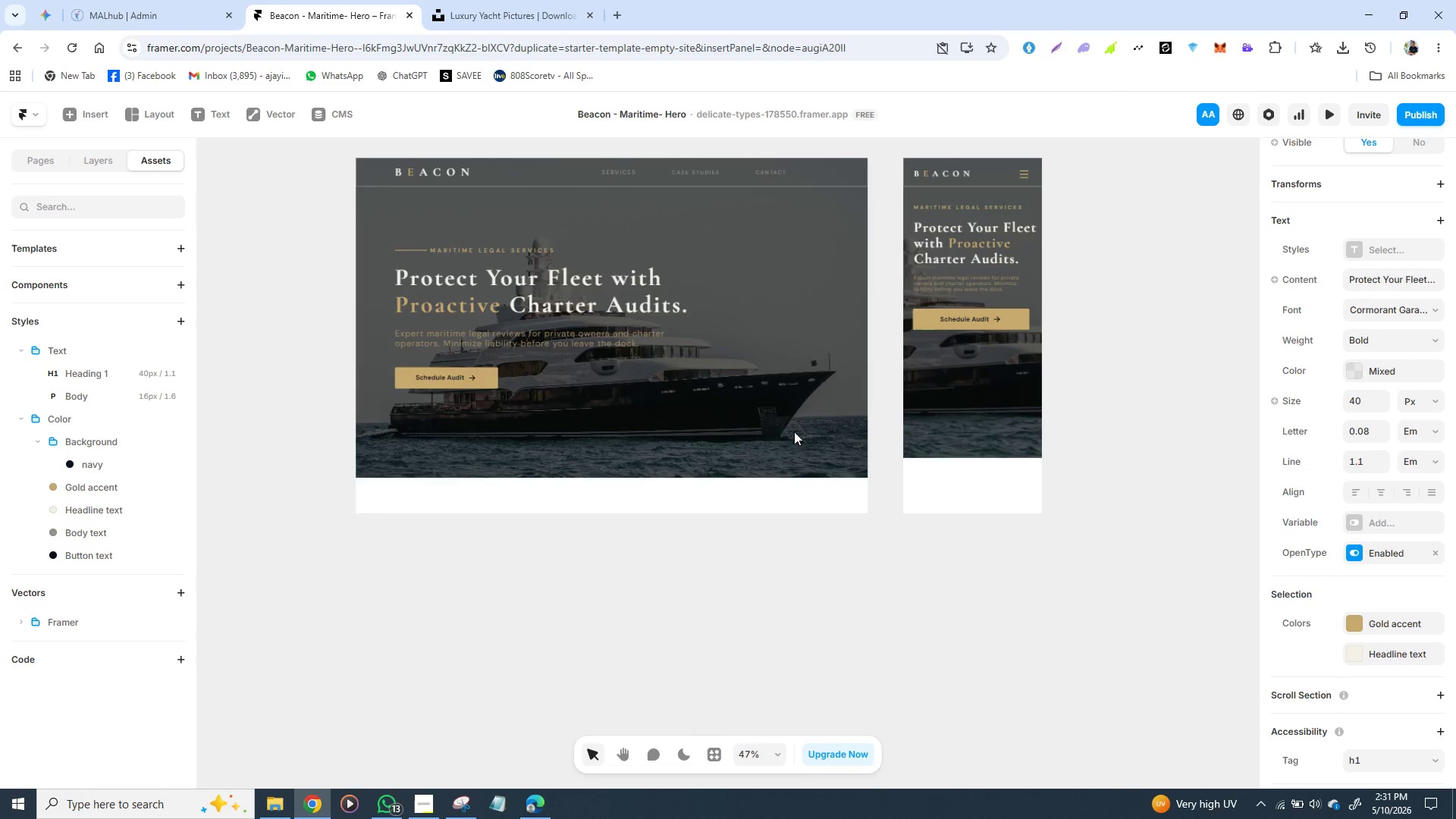 
wait(6.95)
 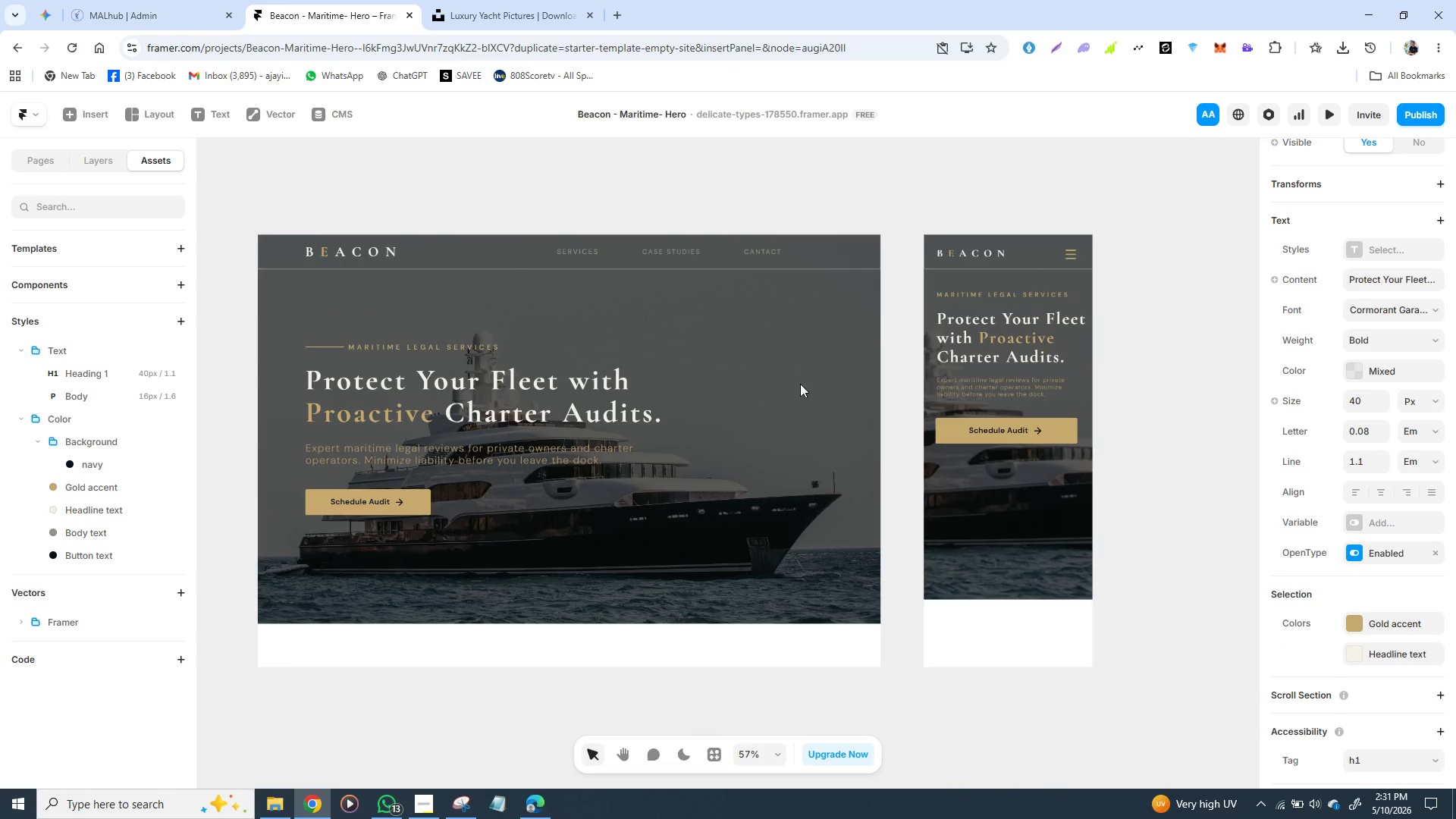 
left_click([548, 337])
 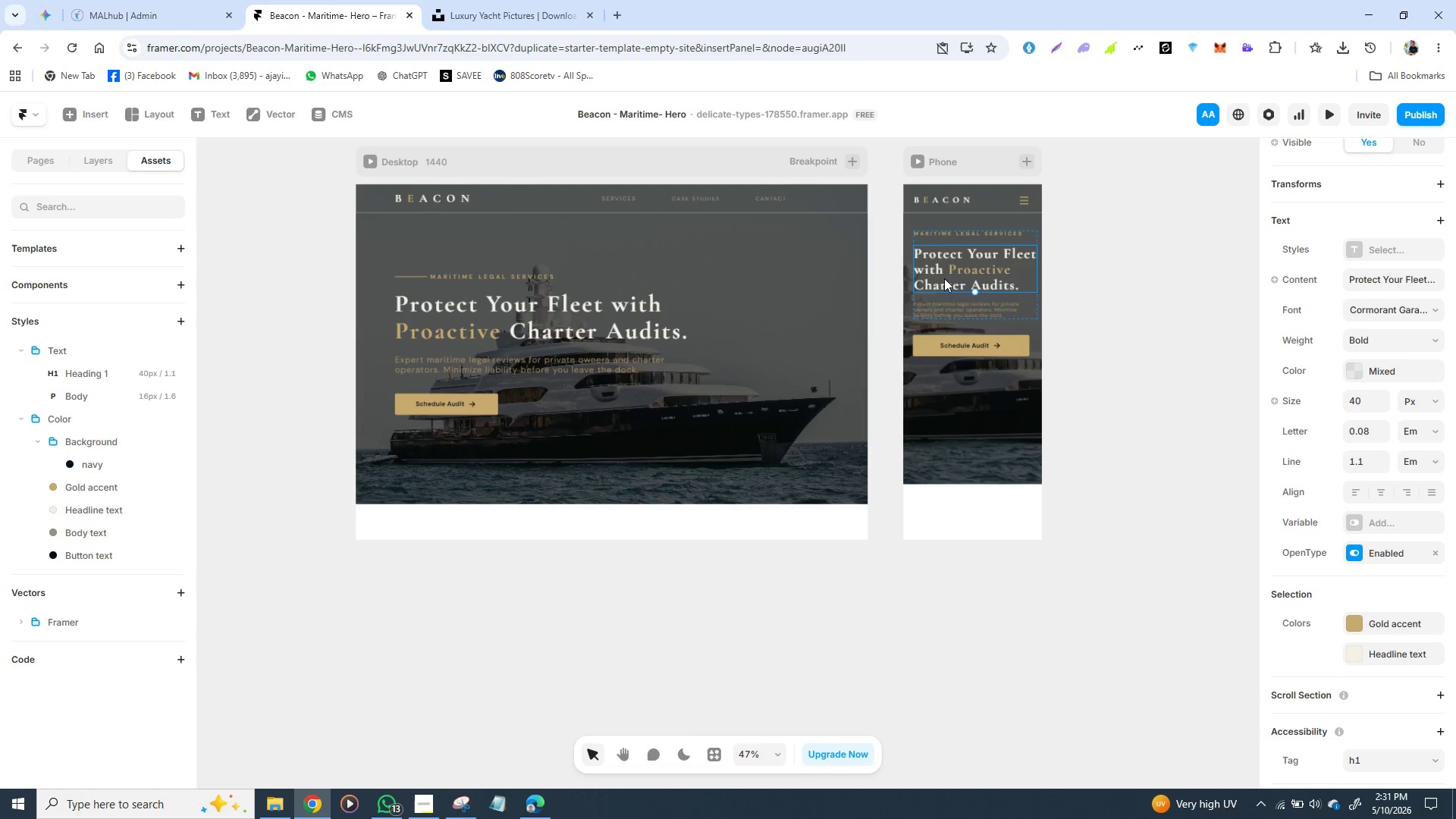 
left_click([944, 278])
 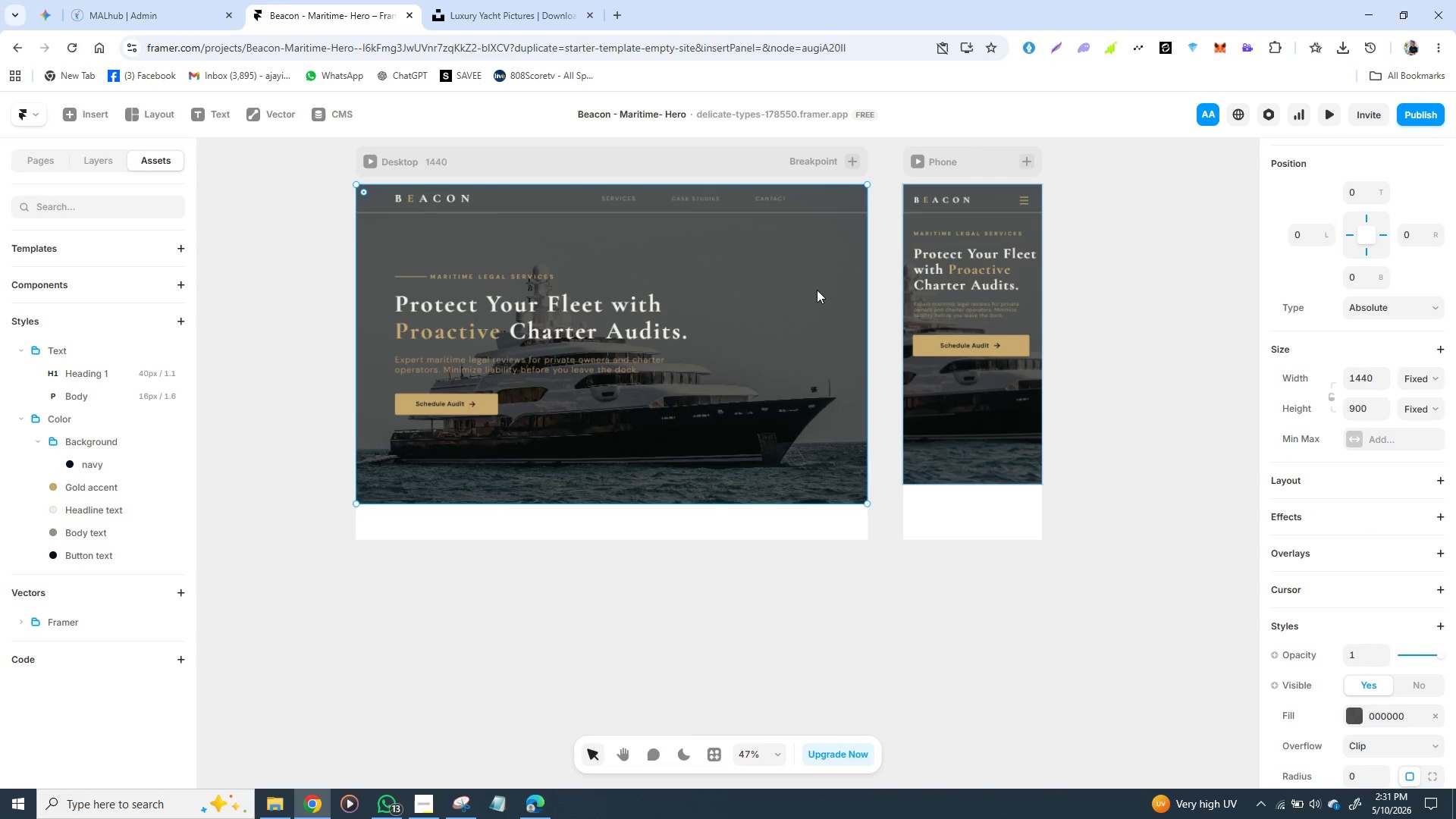 
left_click([817, 290])
 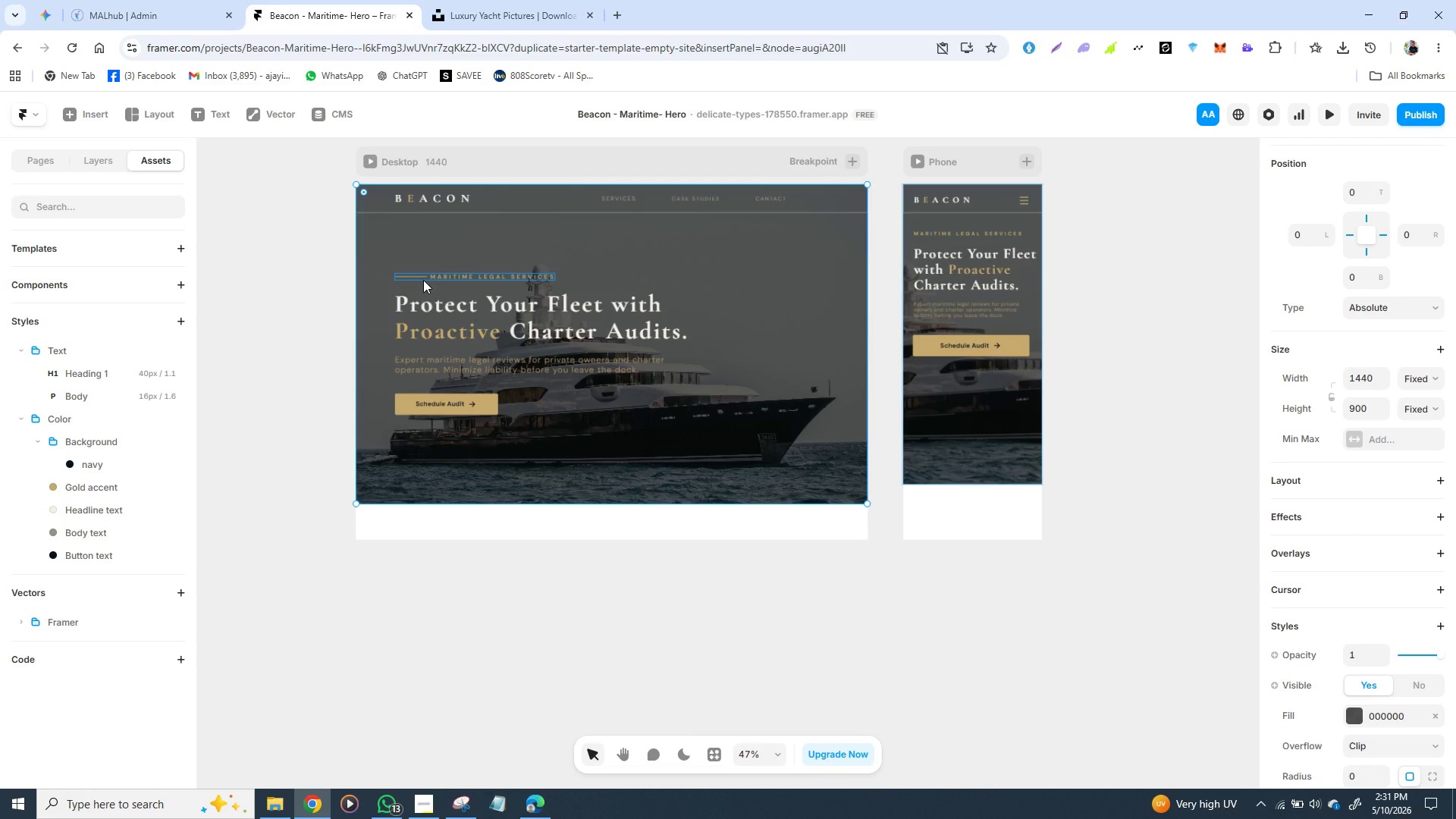 
left_click([423, 280])
 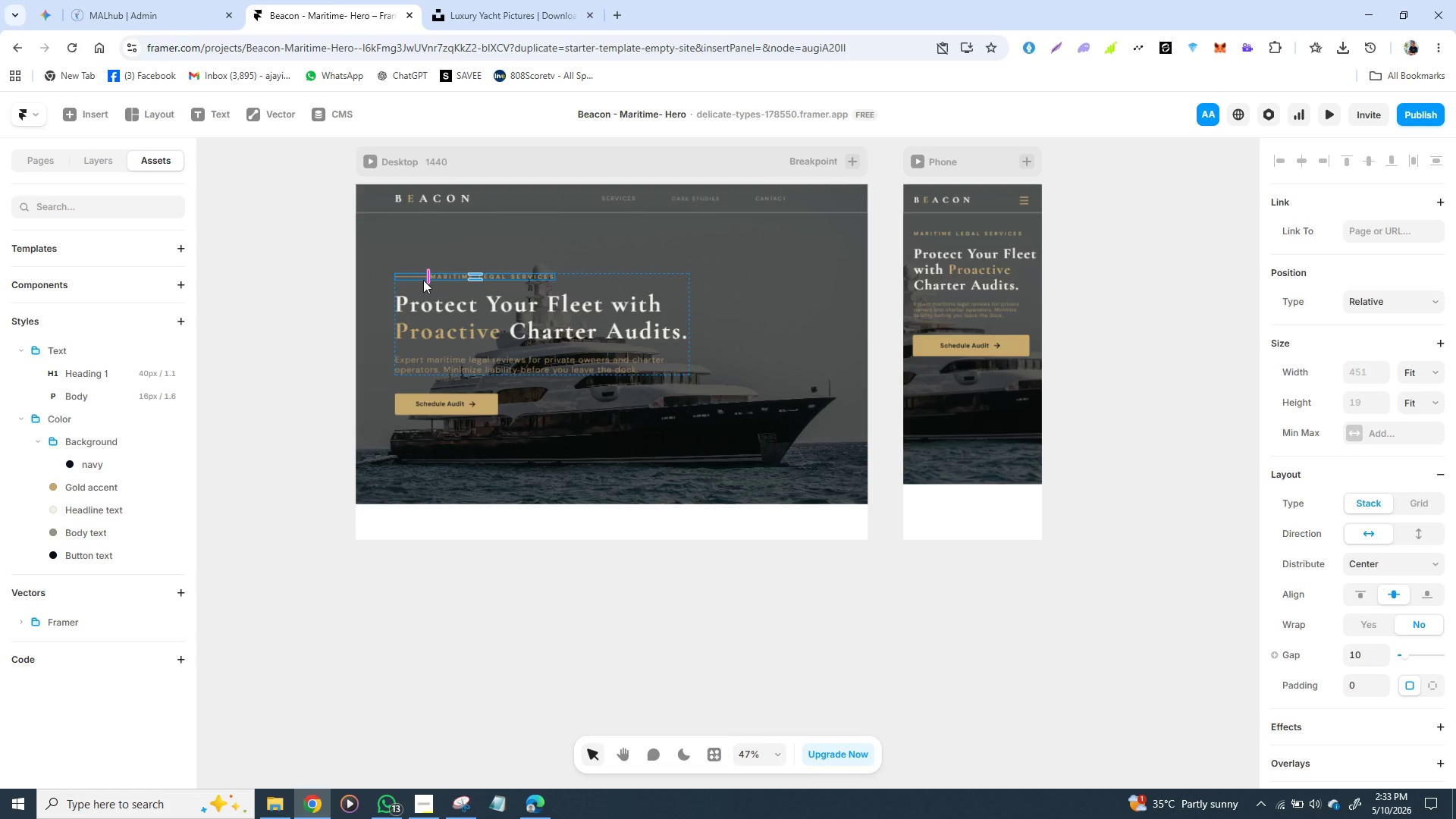 
wait(98.7)
 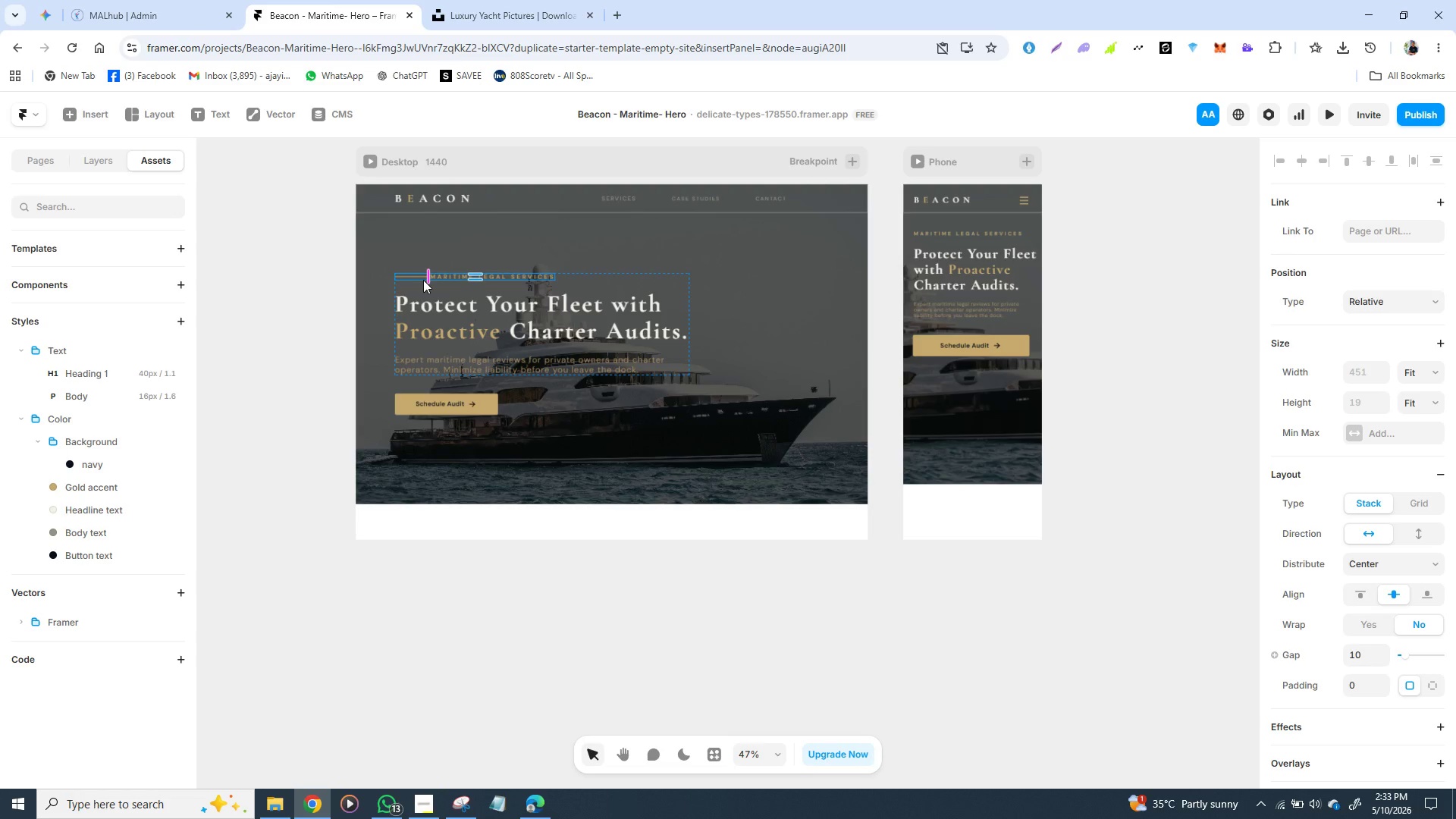 
left_click([515, 348])
 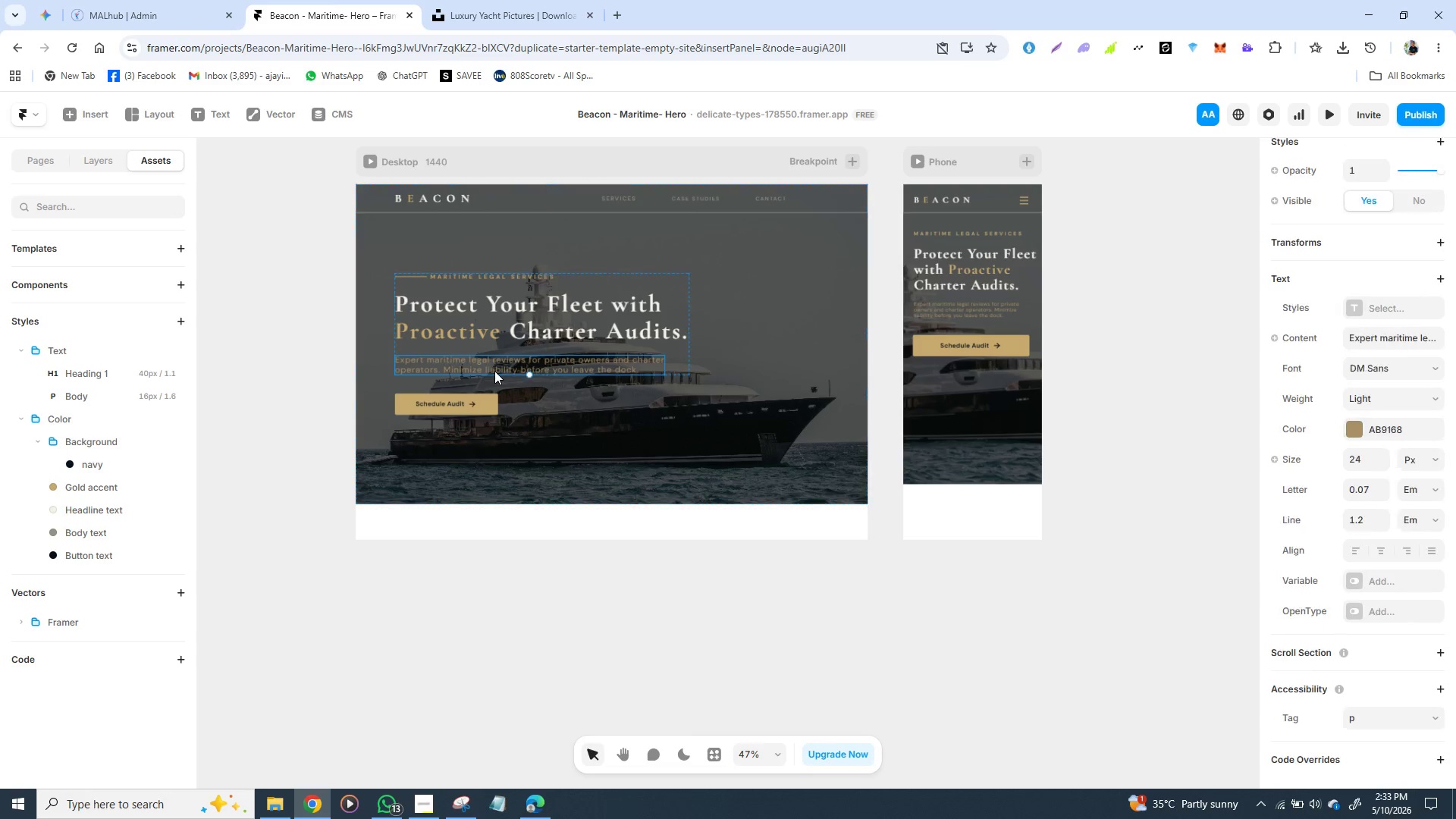 
left_click([494, 371])
 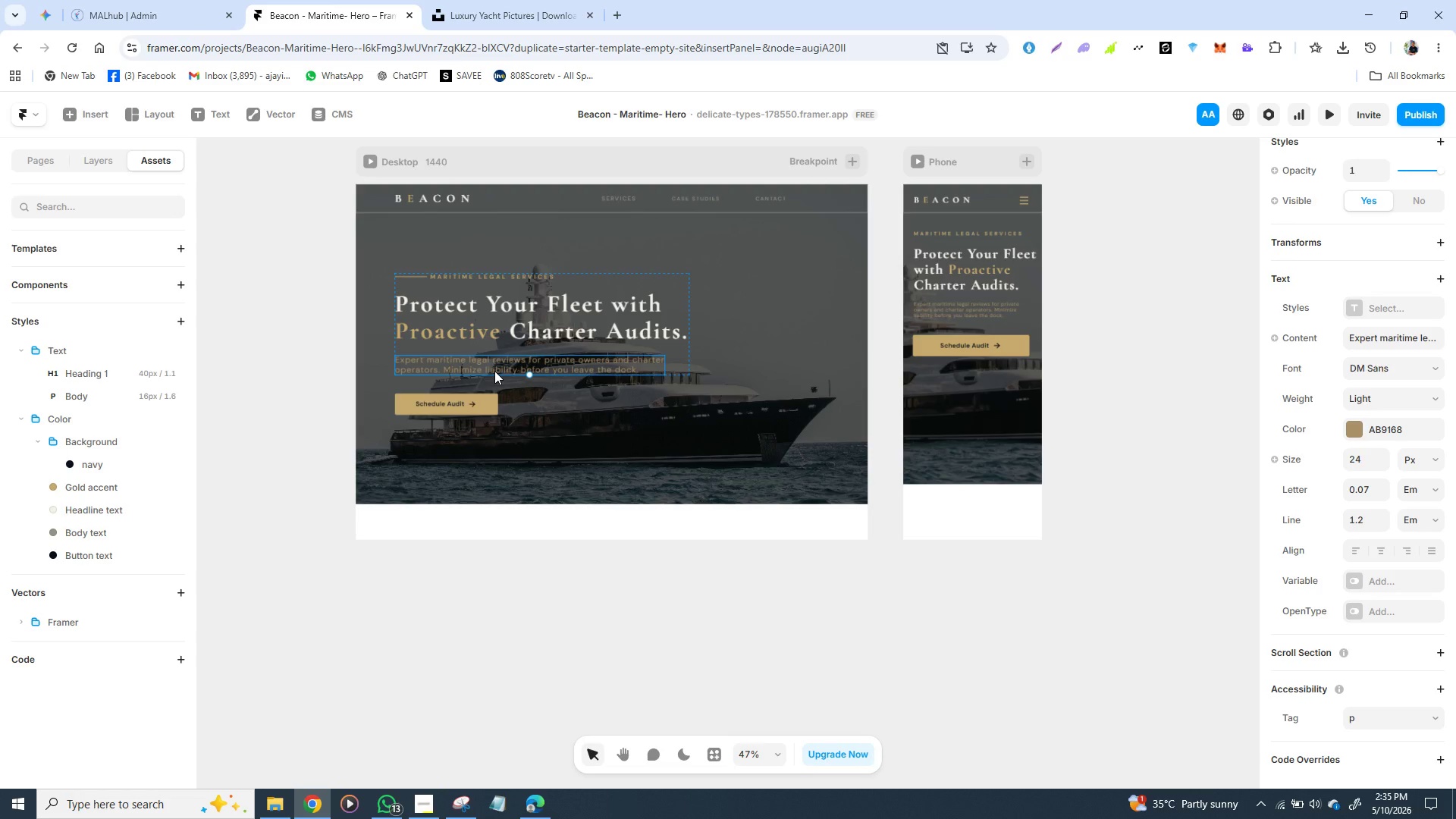 
wait(131.31)
 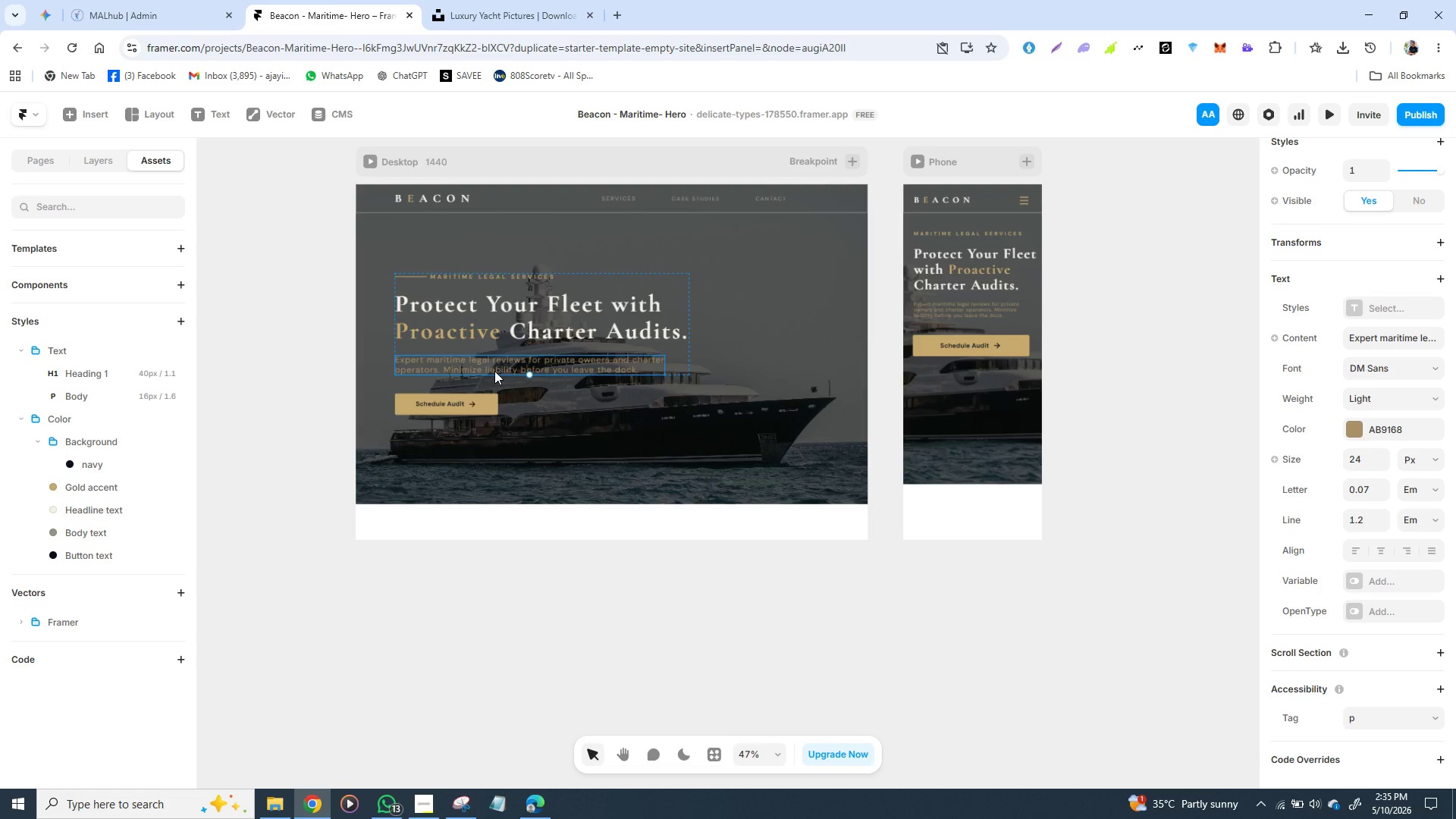 
left_click([1004, 296])
 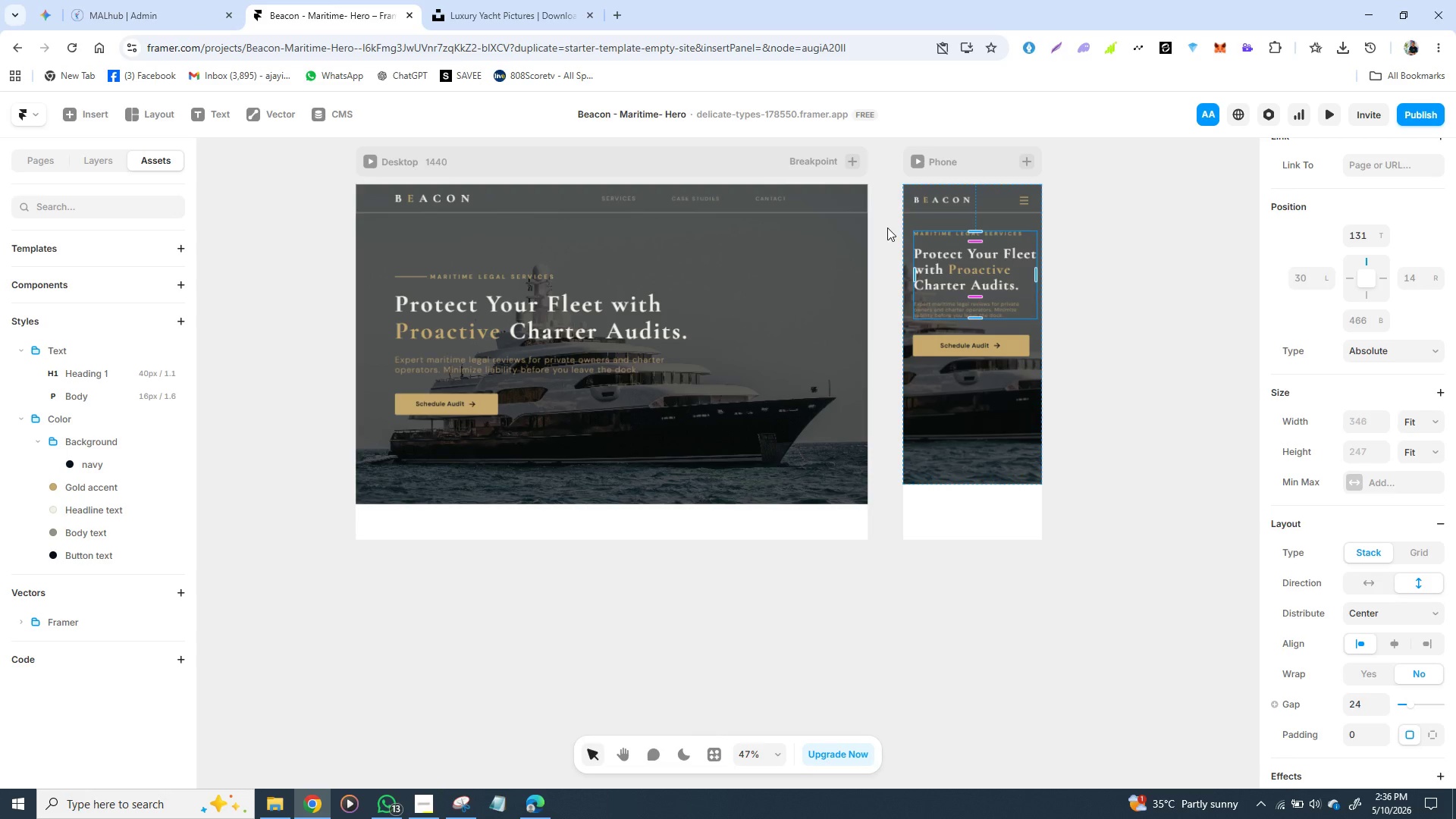 
wait(68.17)
 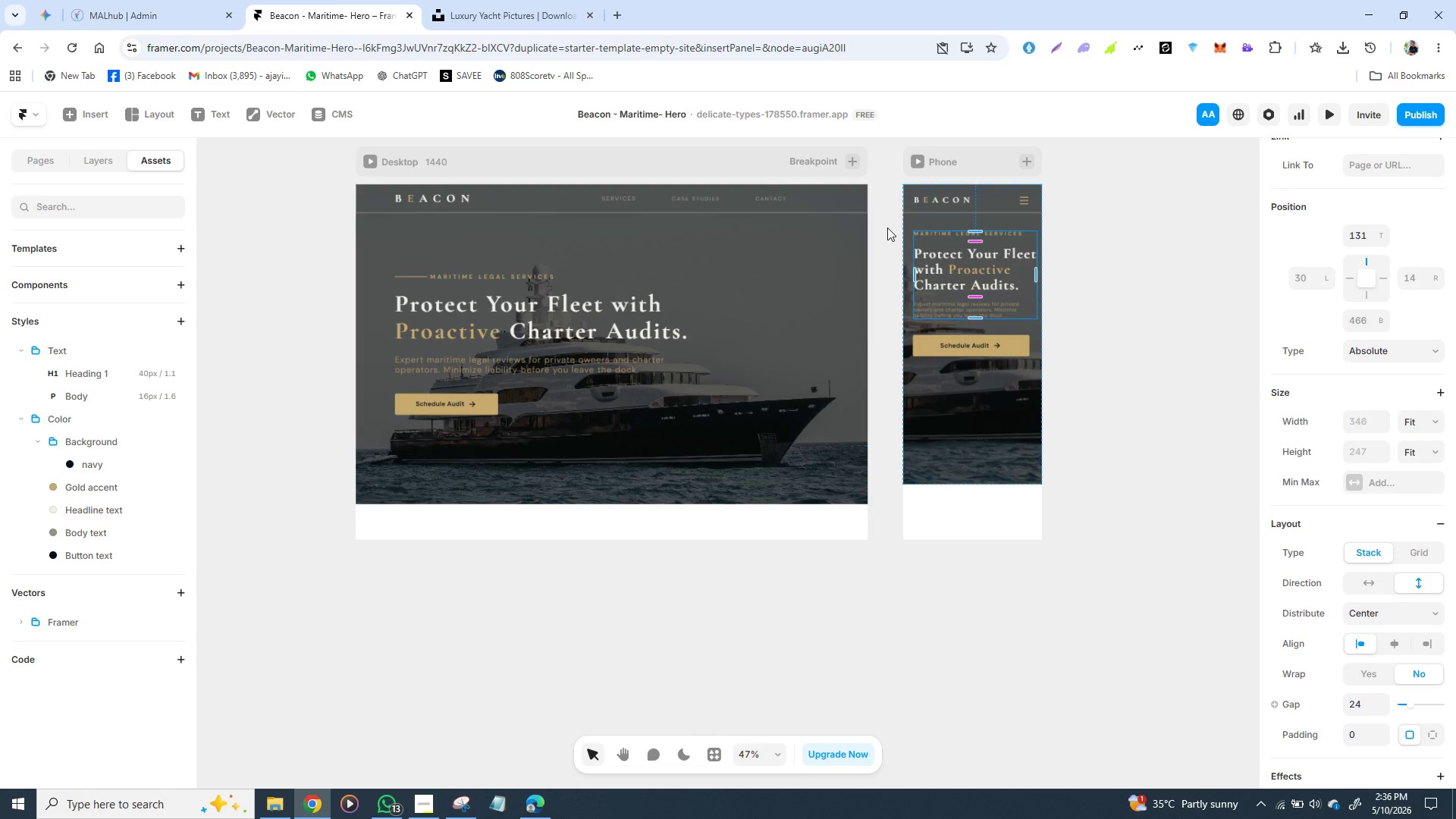 
left_click([717, 341])
 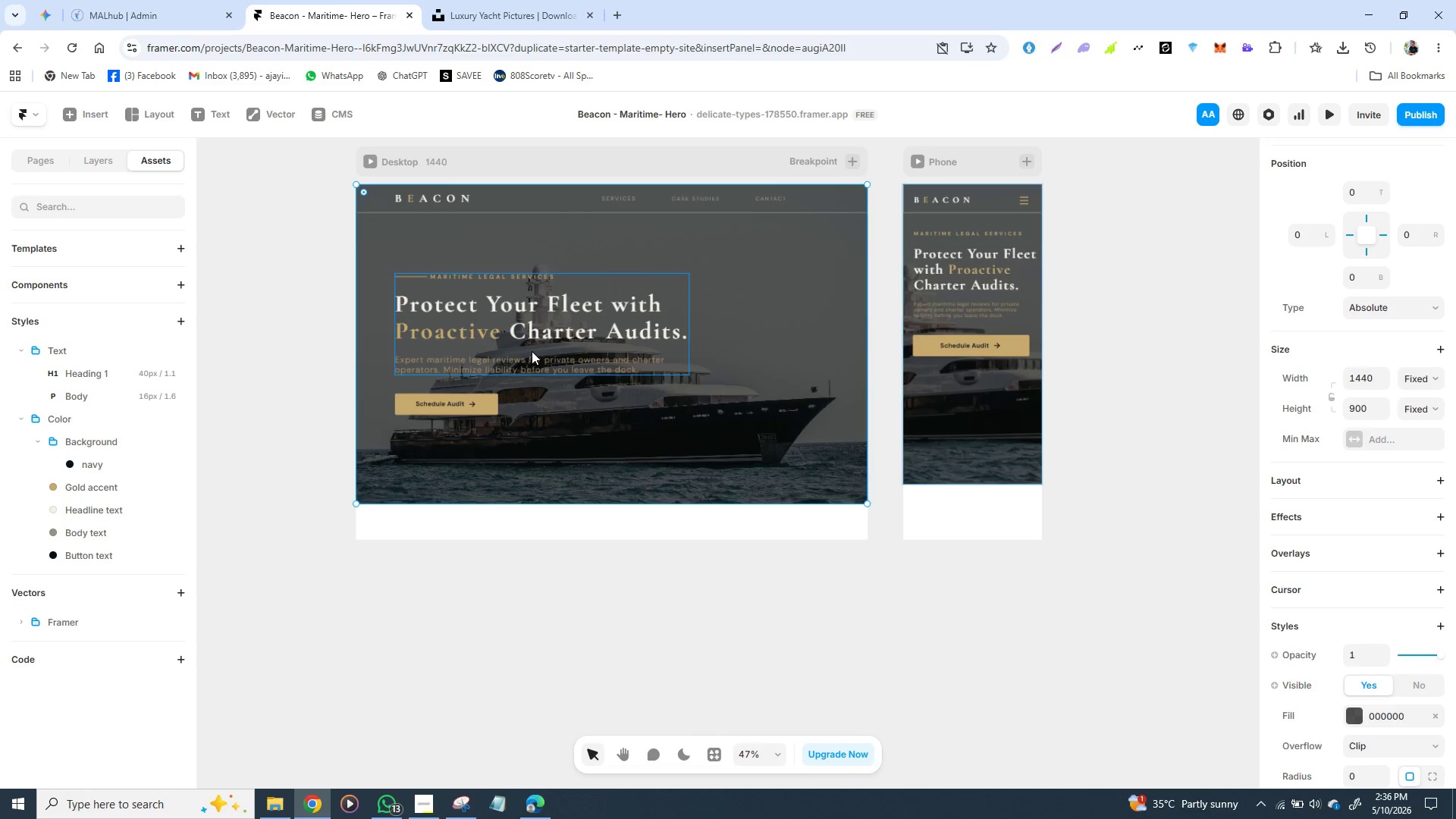 
left_click([532, 351])
 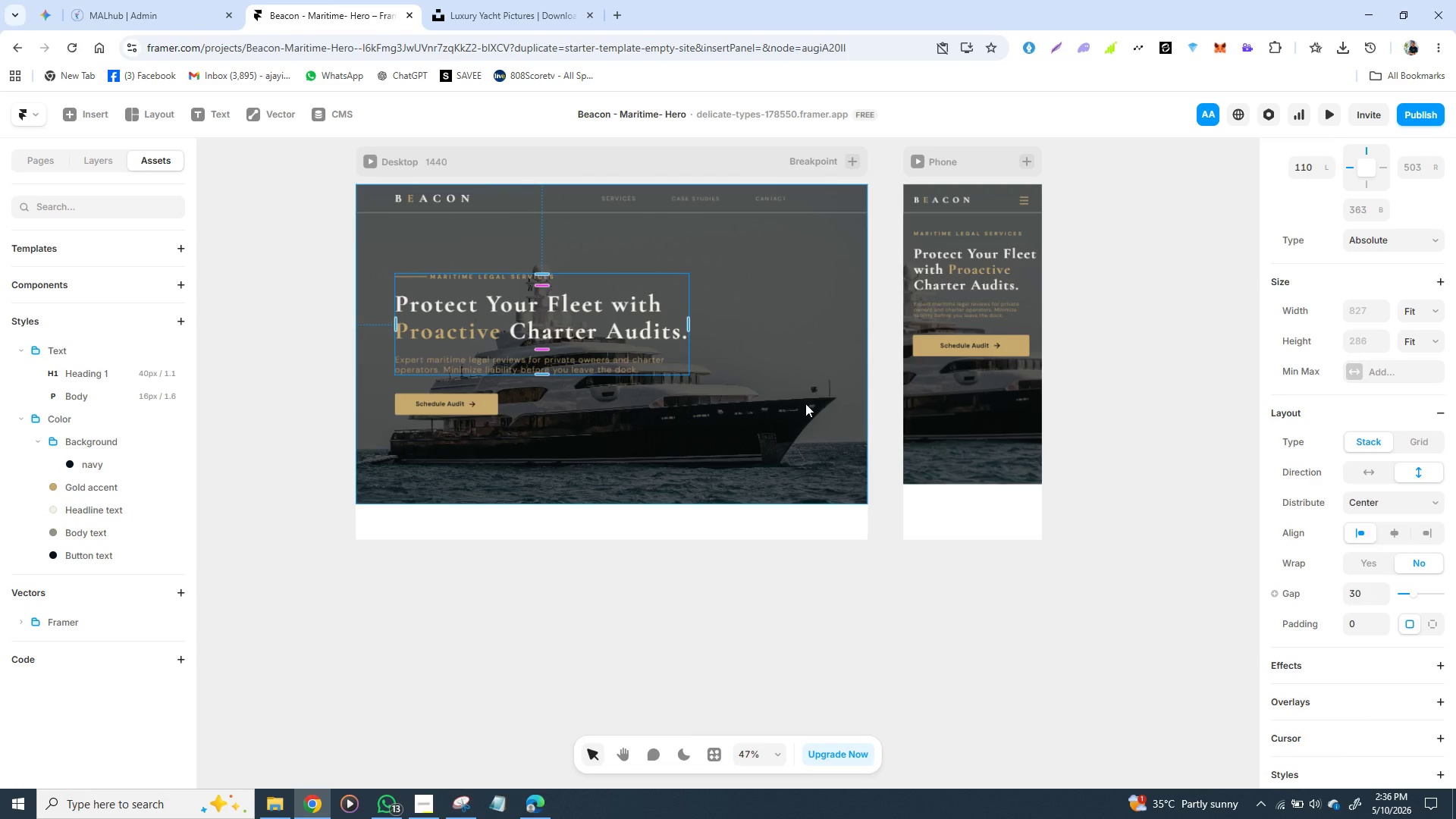 
left_click([805, 403])
 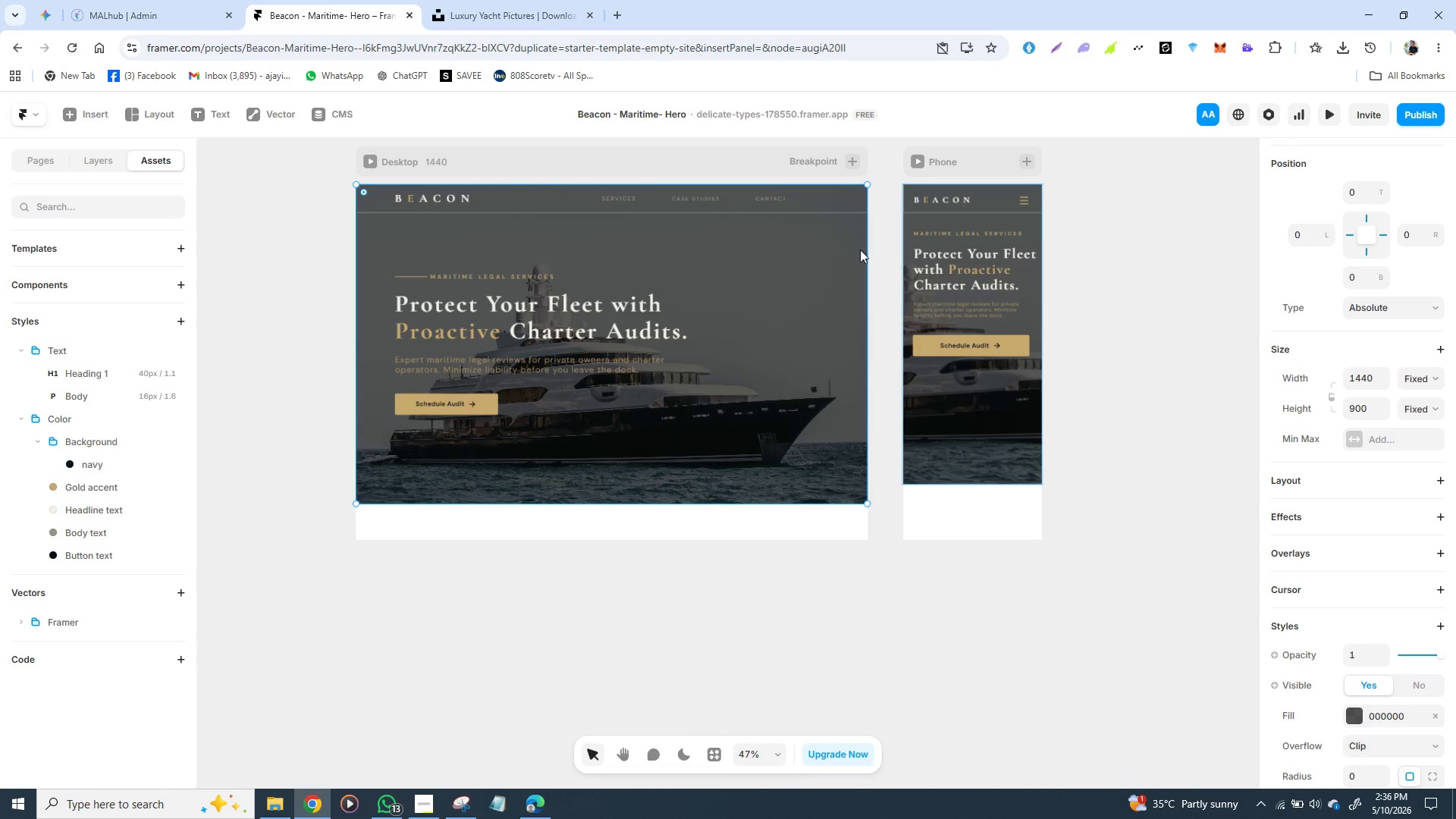 
wait(29.38)
 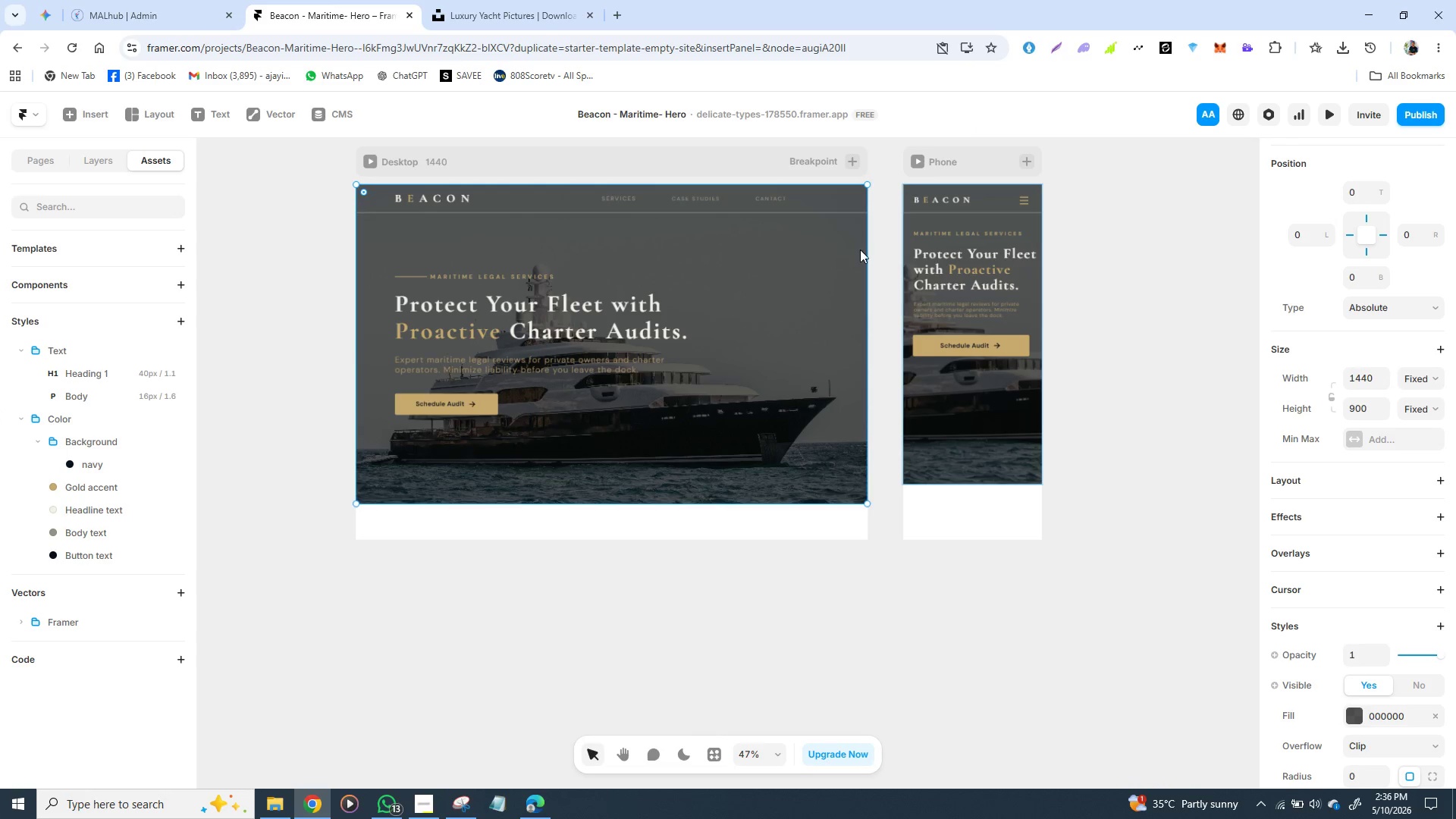 
left_click([918, 165])
 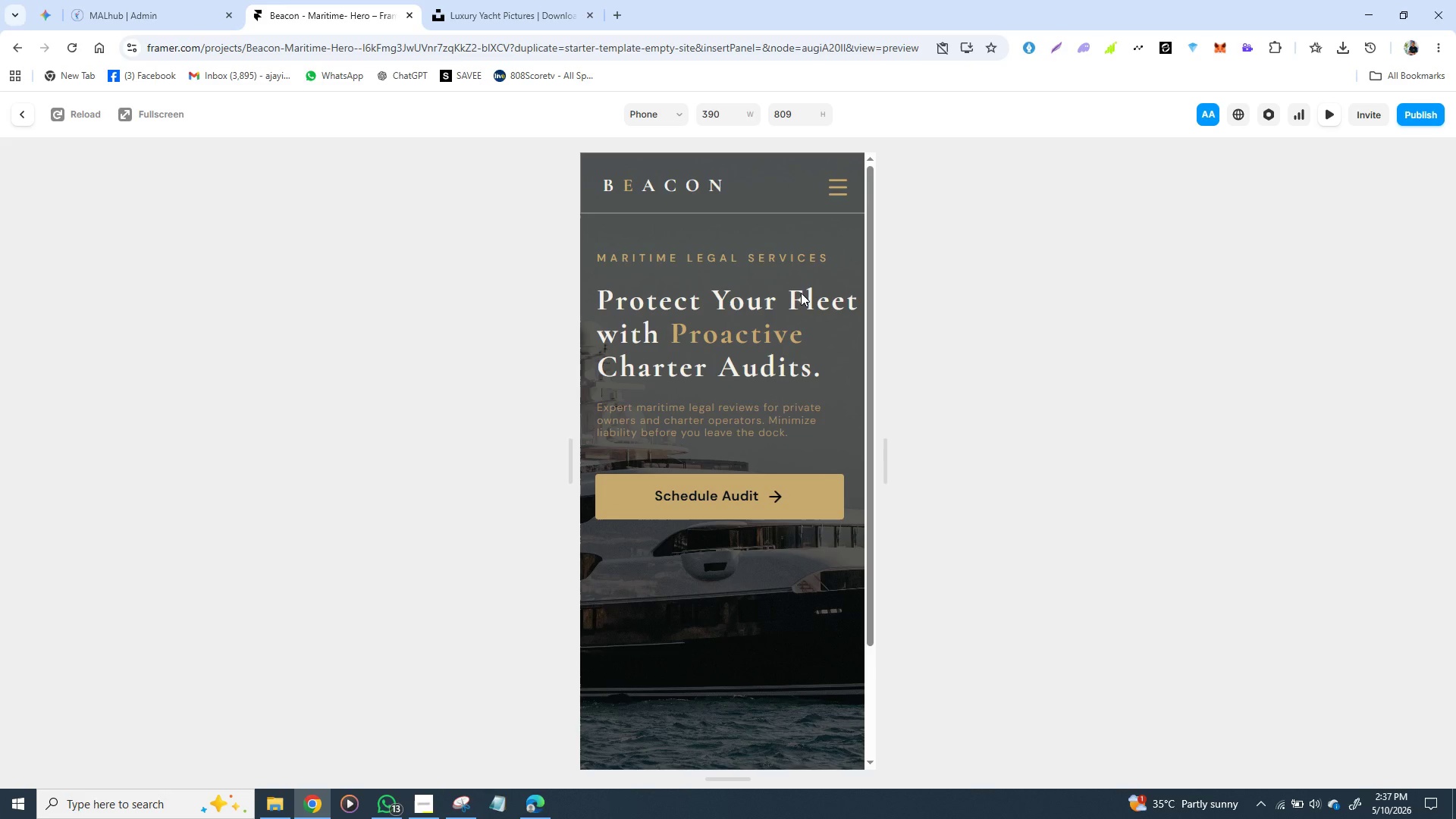 
wait(18.45)
 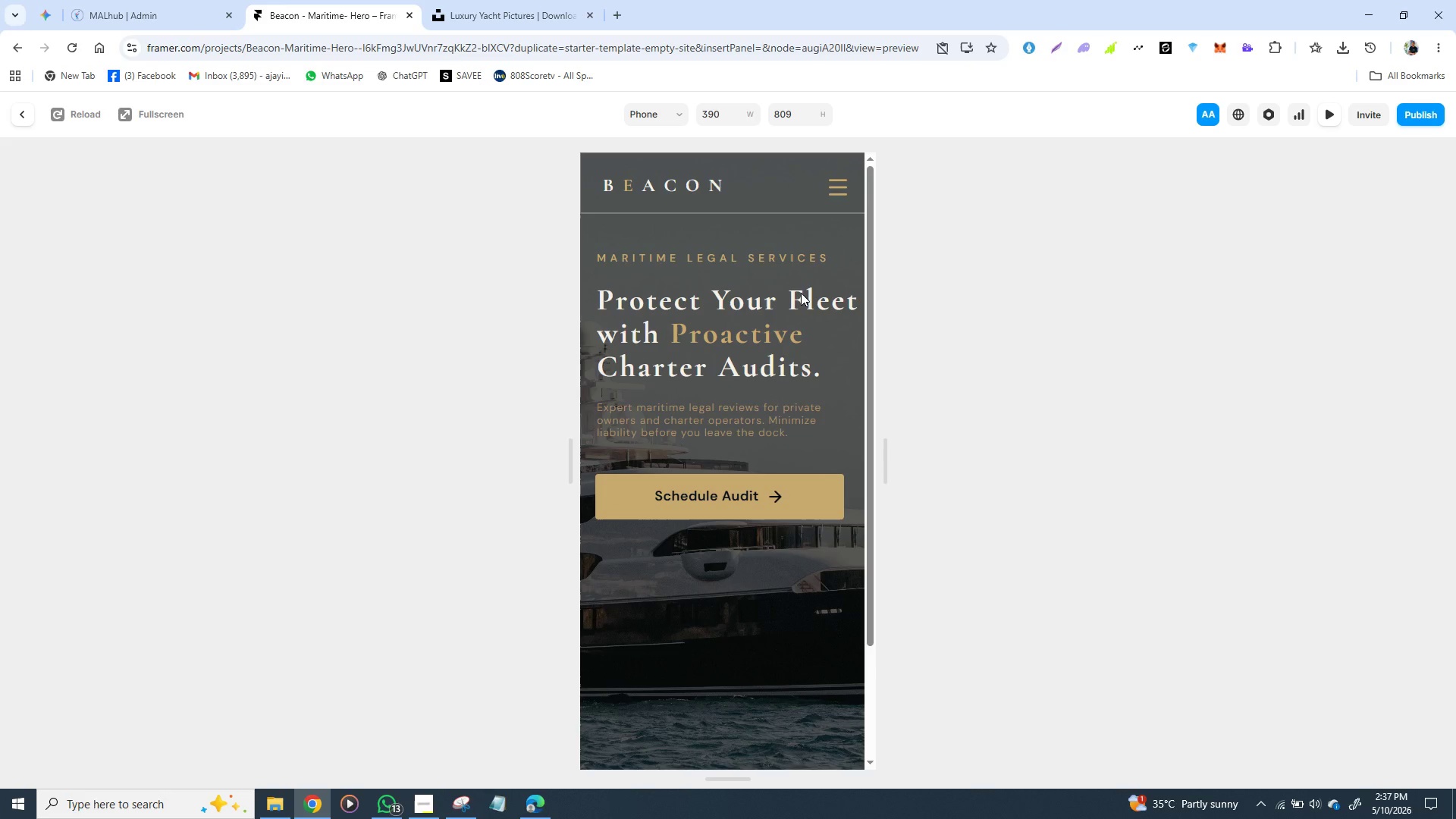 
left_click([22, 118])
 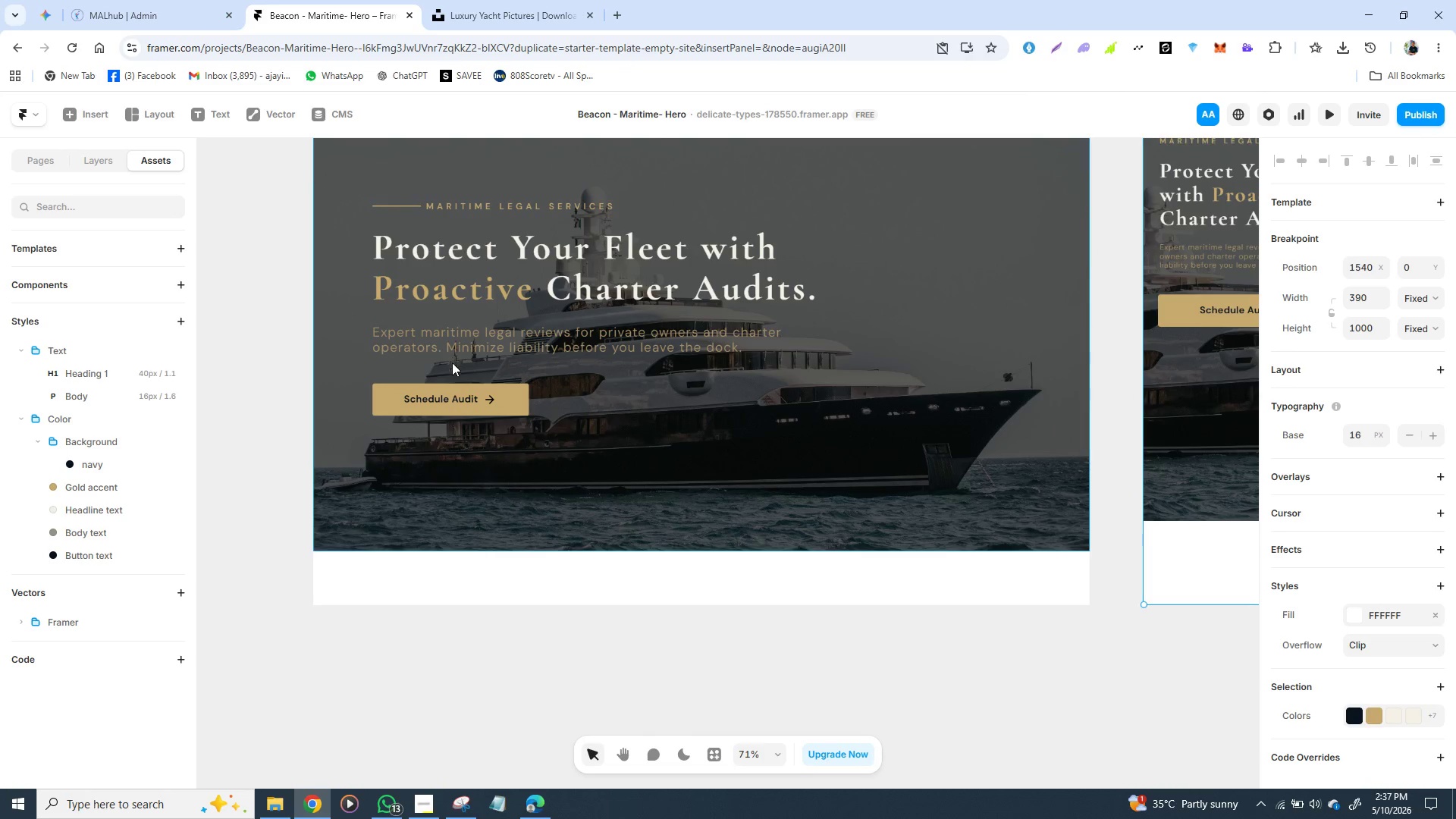 
wait(28.69)
 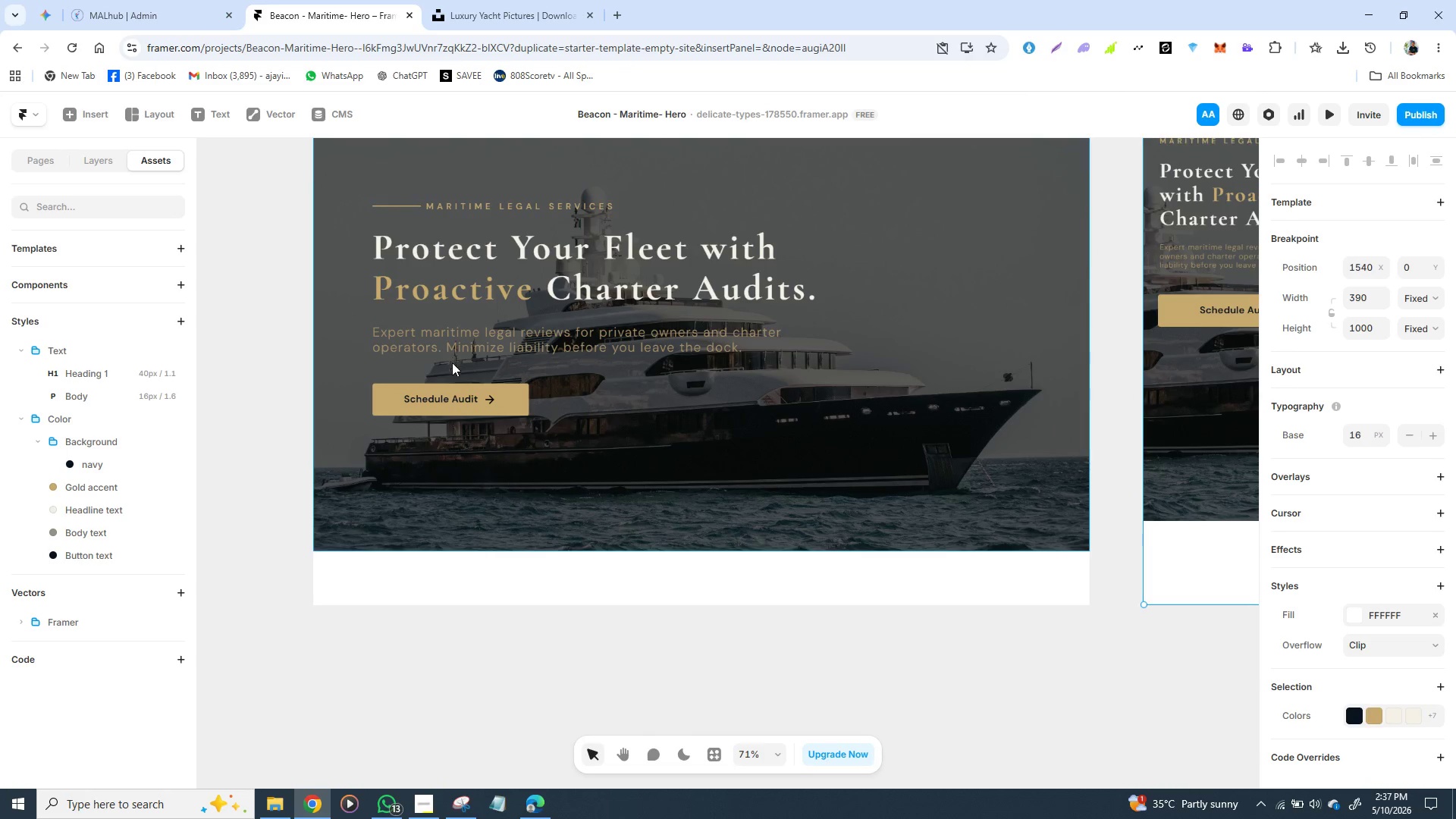 
left_click([426, 808])